 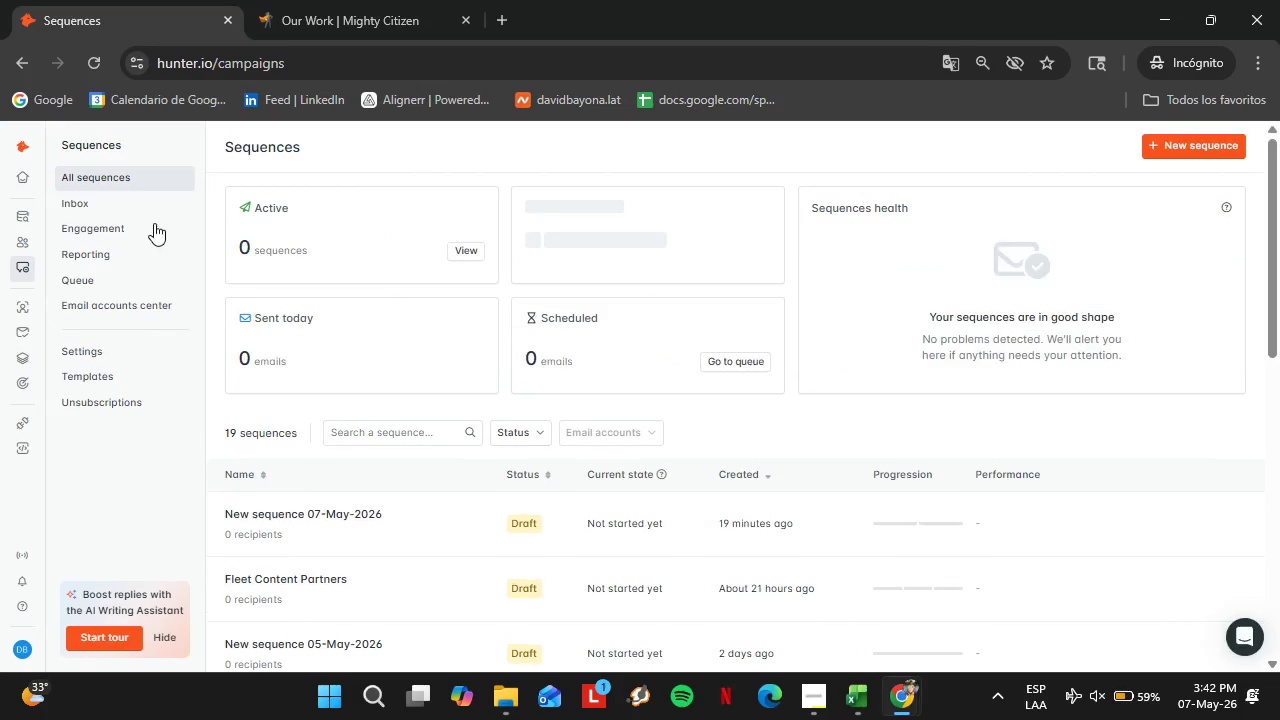 
left_click([18, 247])
 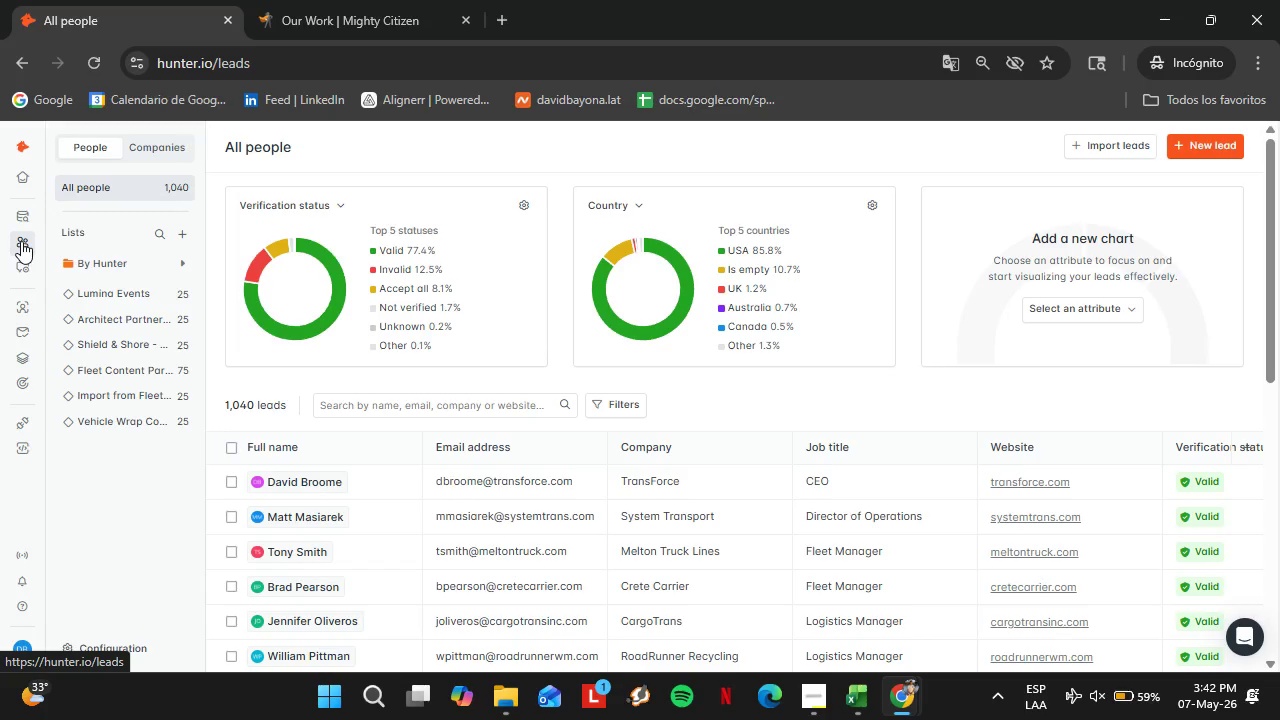 
wait(40.33)
 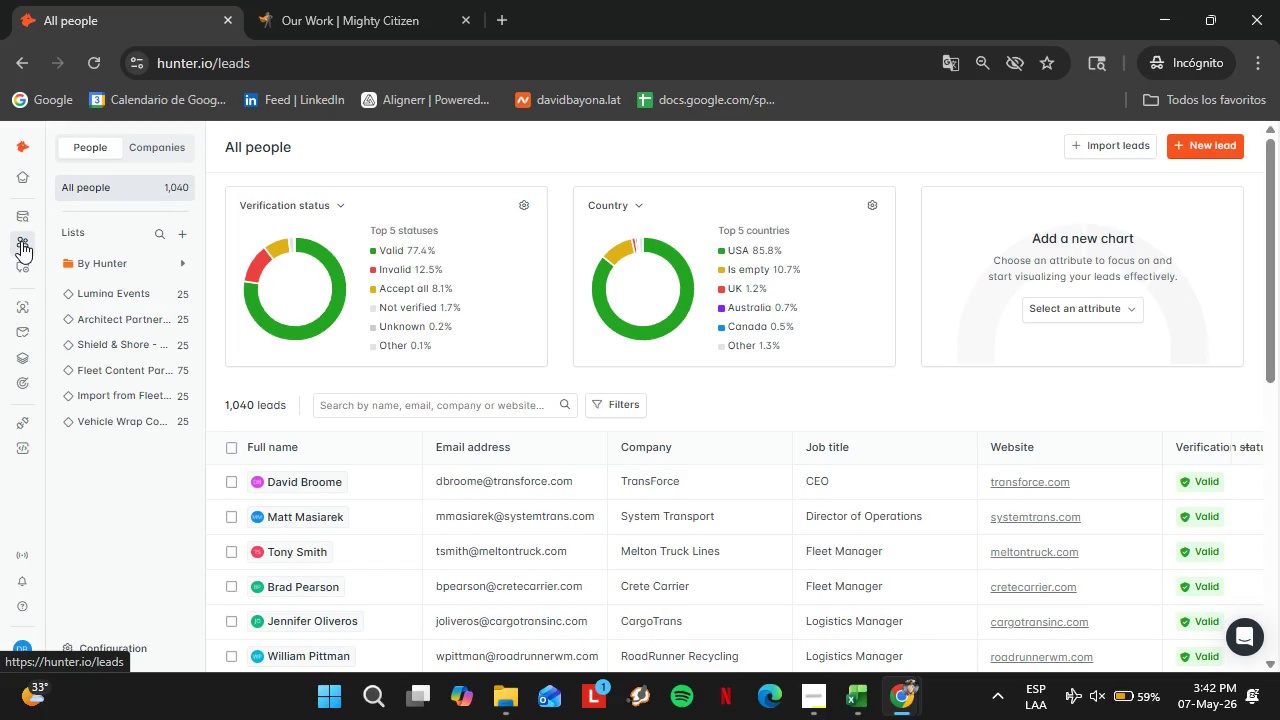 
left_click([126, 417])
 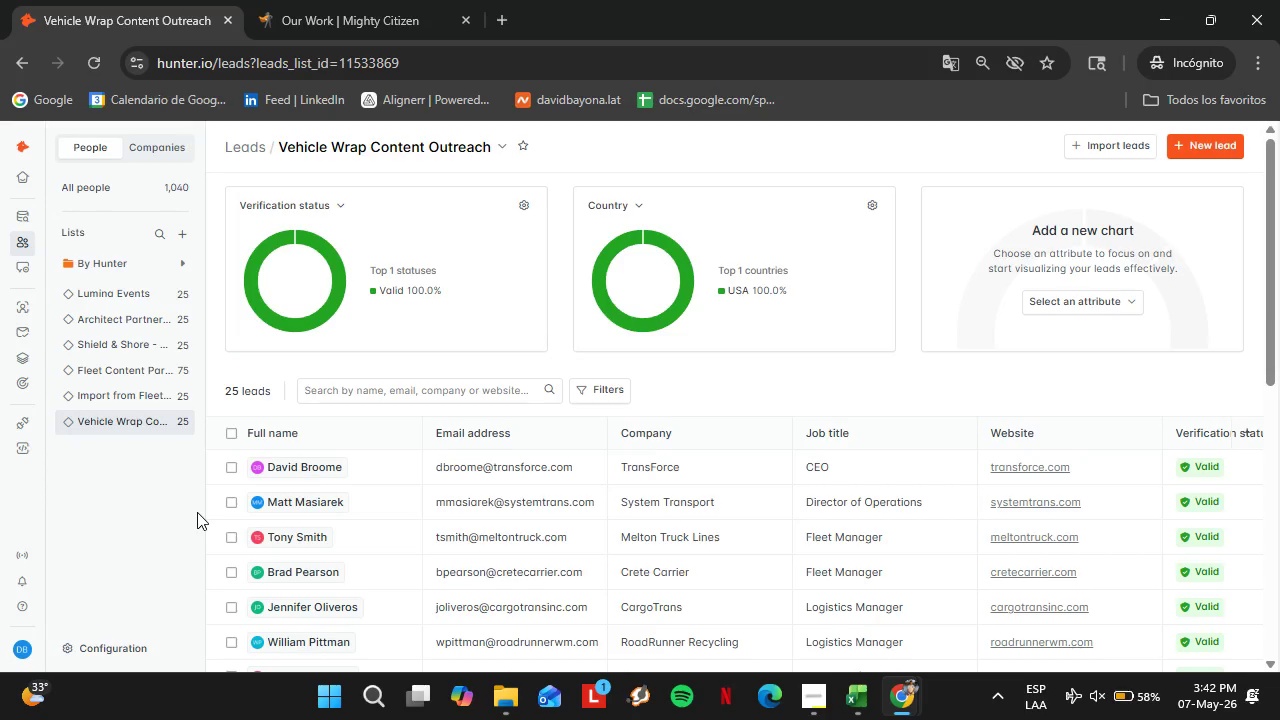 
wait(14.98)
 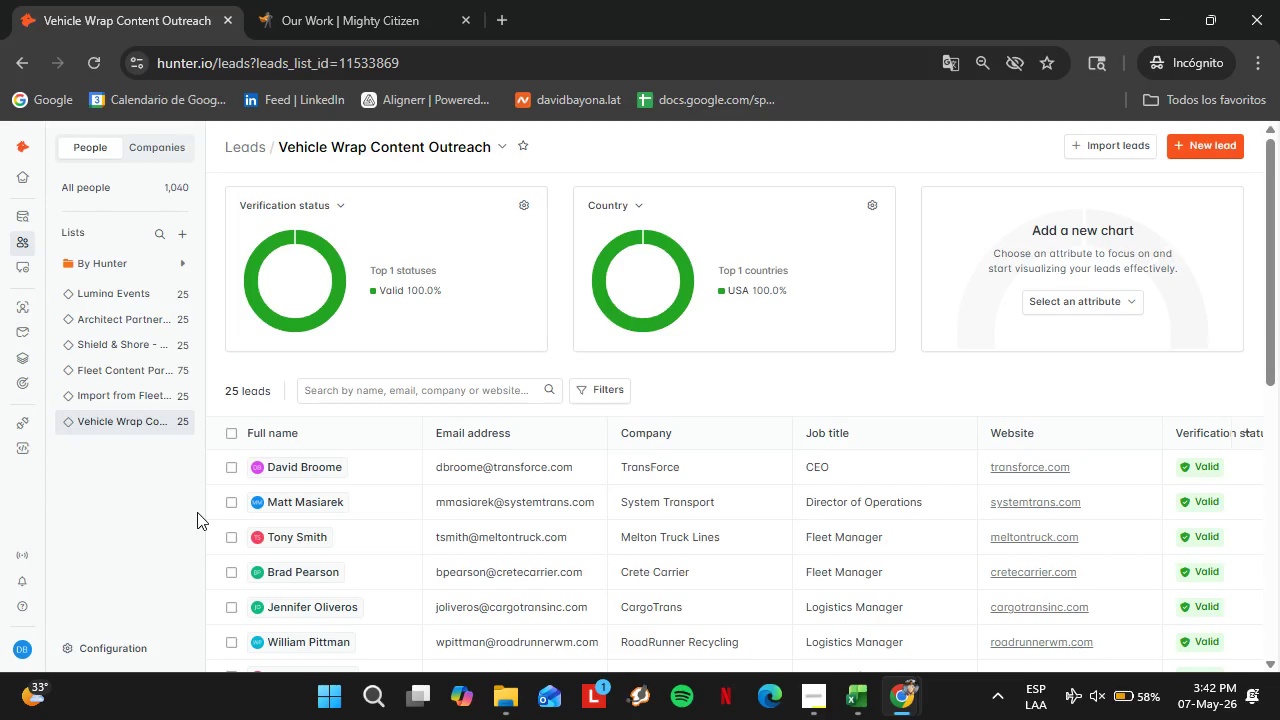 
scroll: coordinate [311, 423], scroll_direction: down, amount: 4.0
 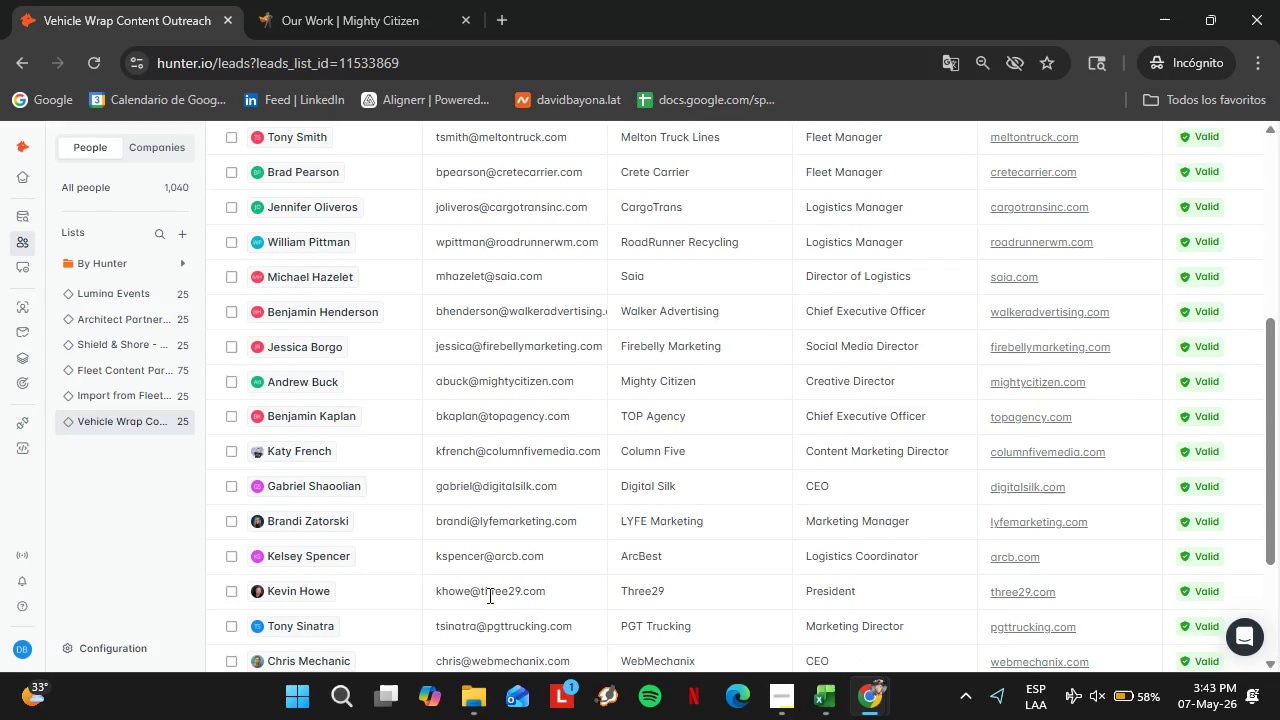 
left_click_drag(start_coordinate=[470, 562], to_coordinate=[592, 573])
 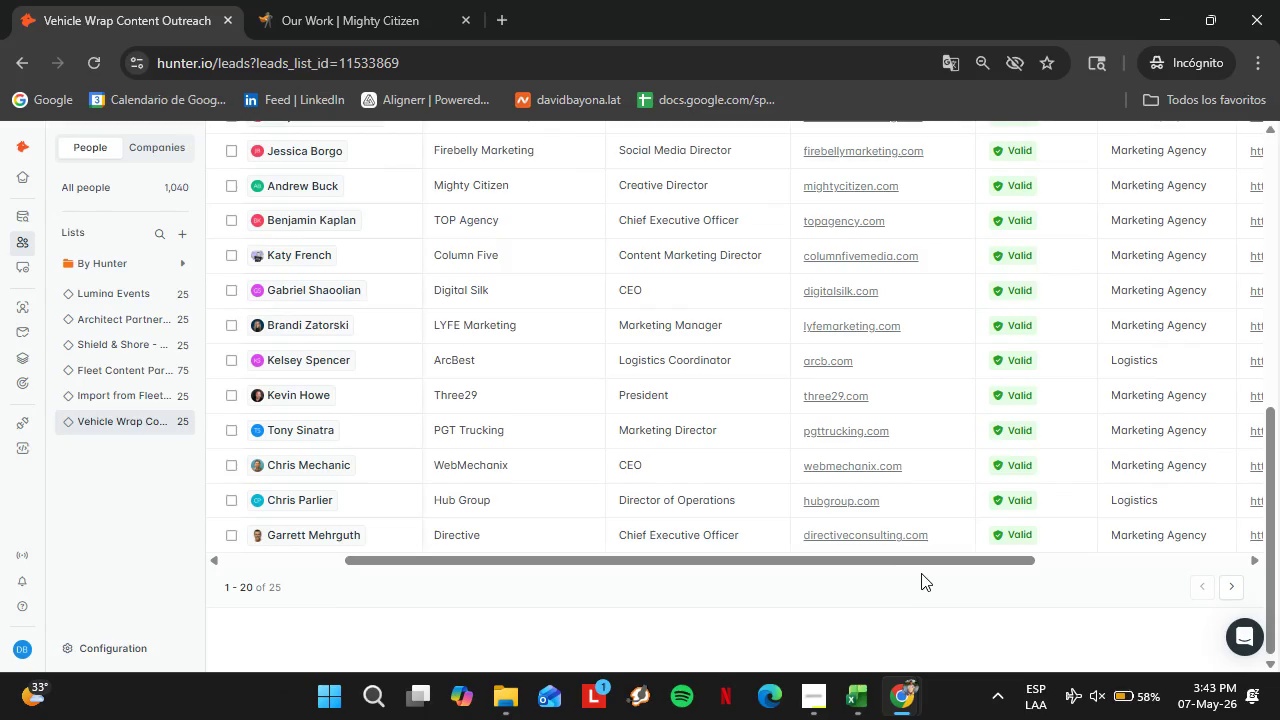 
scroll: coordinate [480, 576], scroll_direction: down, amount: 3.0
 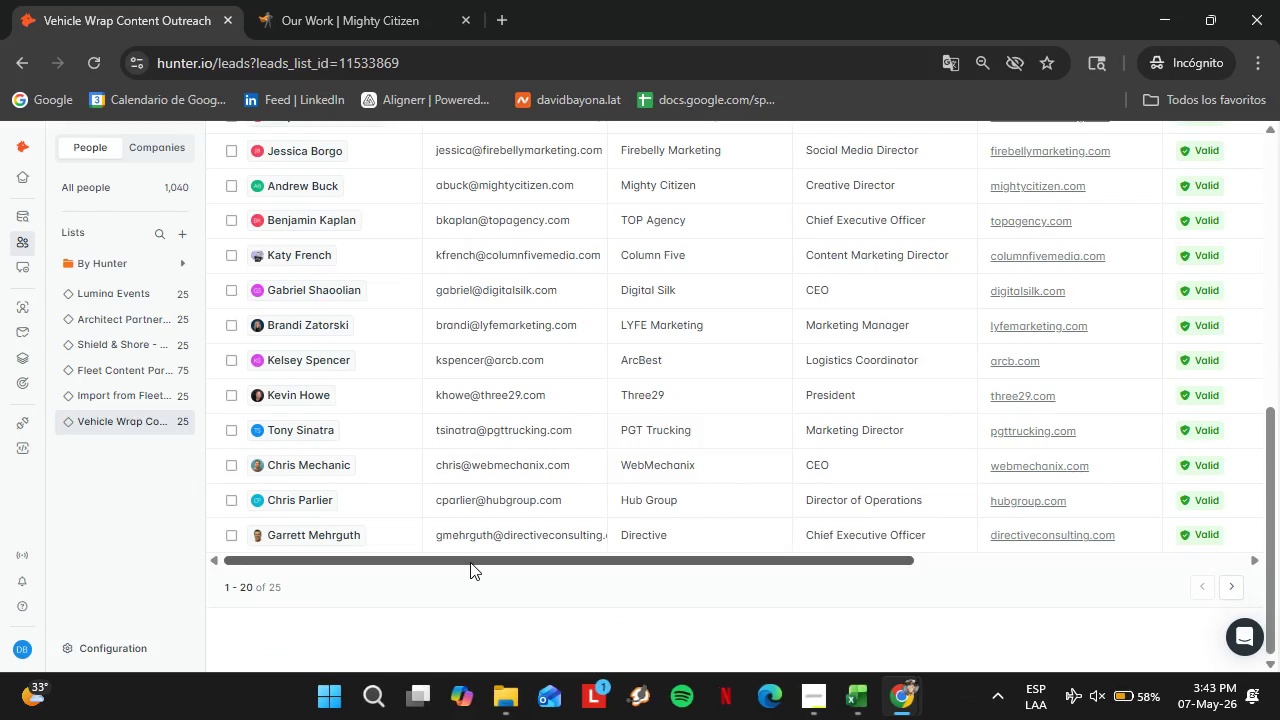 
scroll: coordinate [954, 570], scroll_direction: up, amount: 4.0
 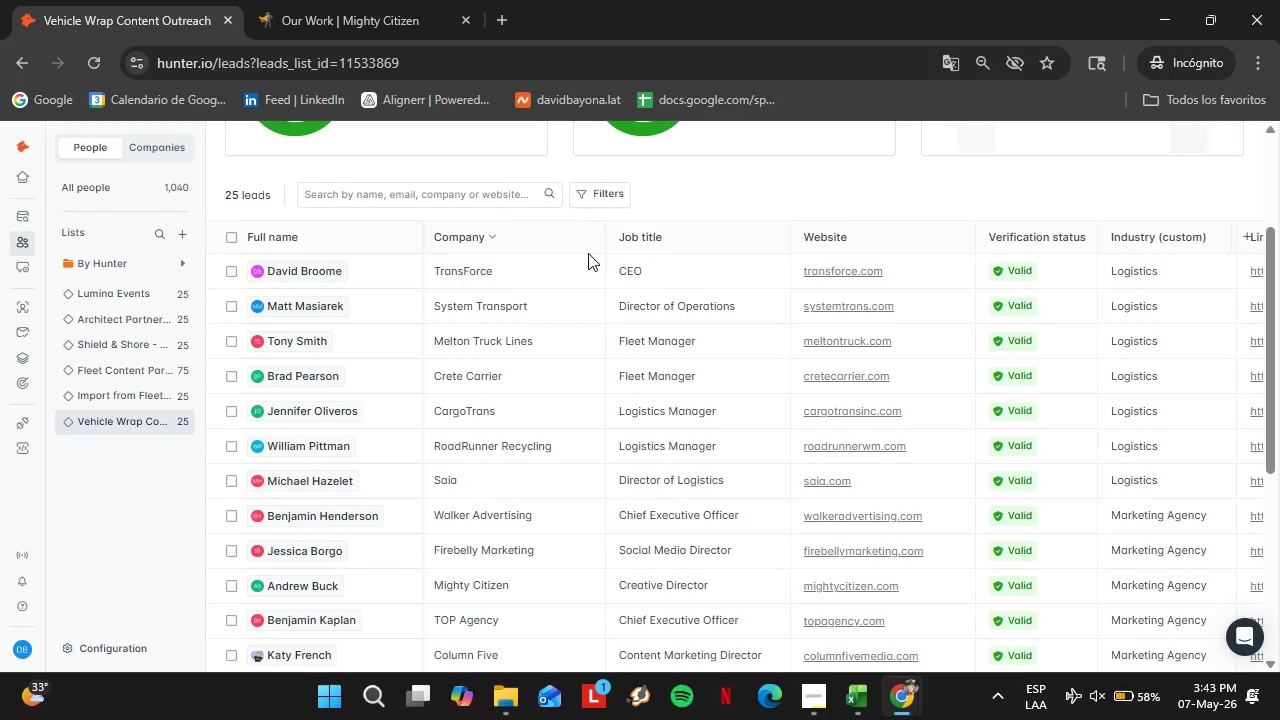 
wait(5.43)
 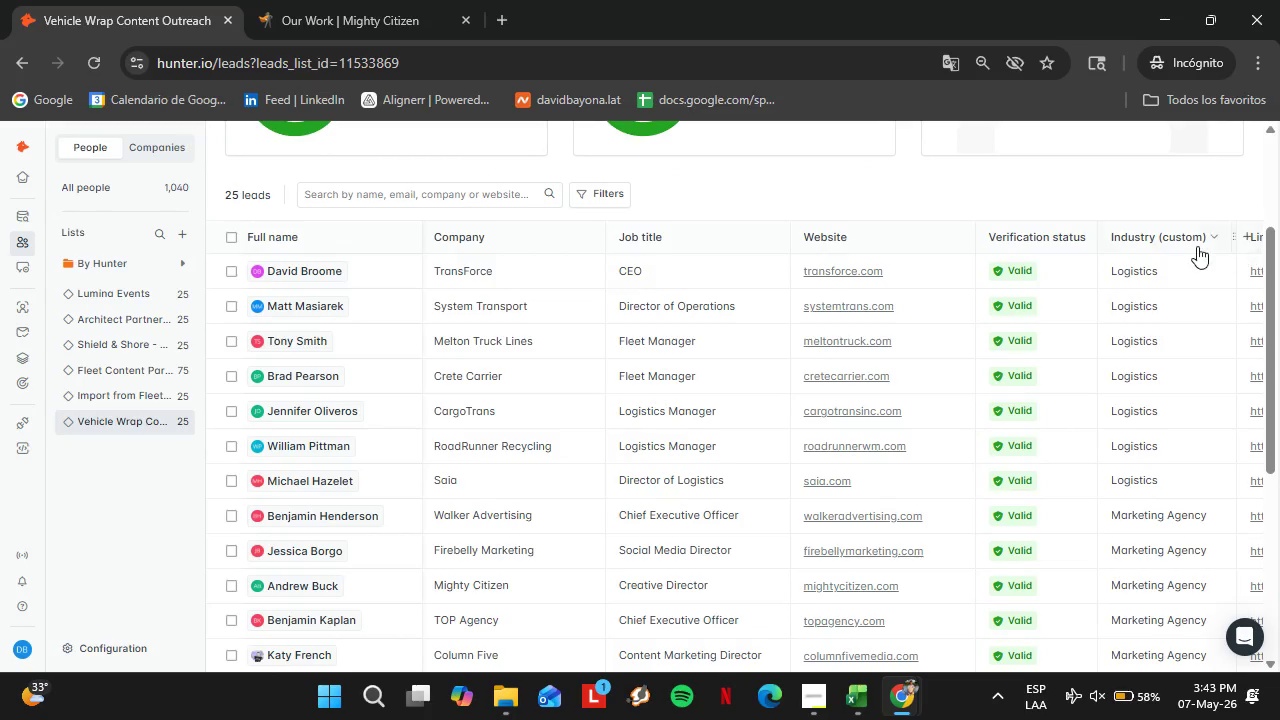 
left_click_drag(start_coordinate=[605, 237], to_coordinate=[562, 249])
 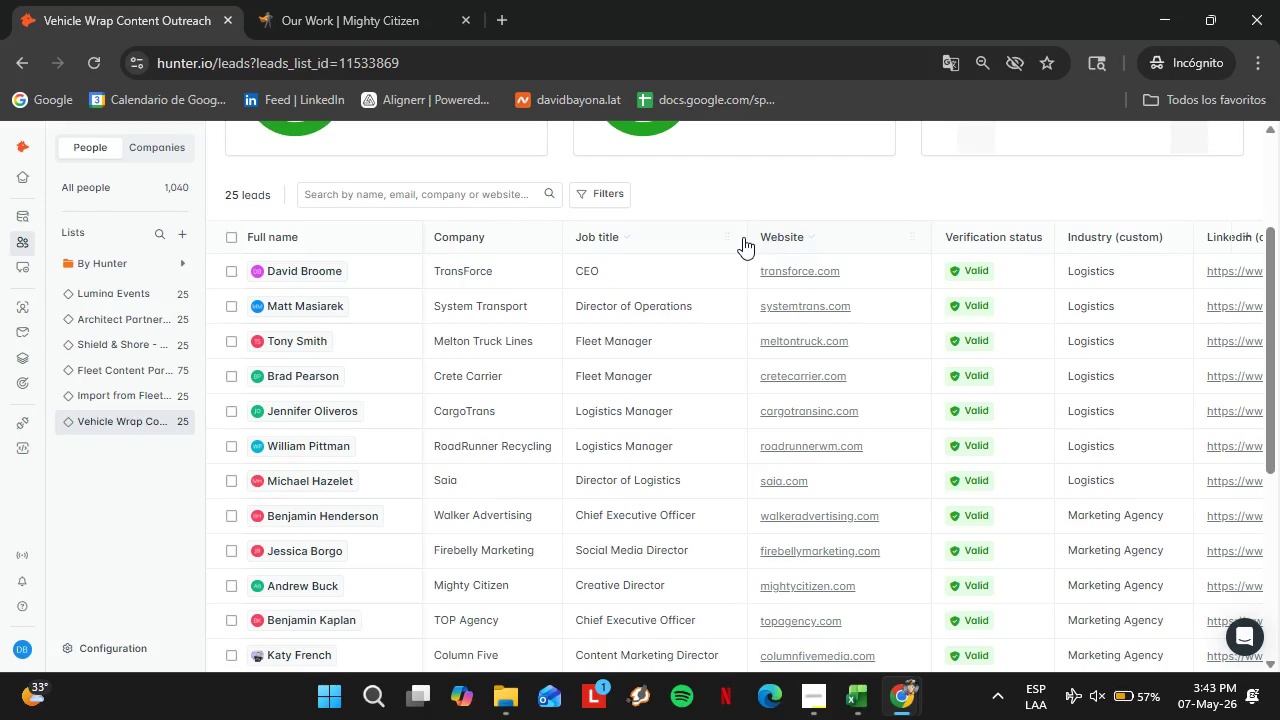 
left_click_drag(start_coordinate=[746, 237], to_coordinate=[720, 245])
 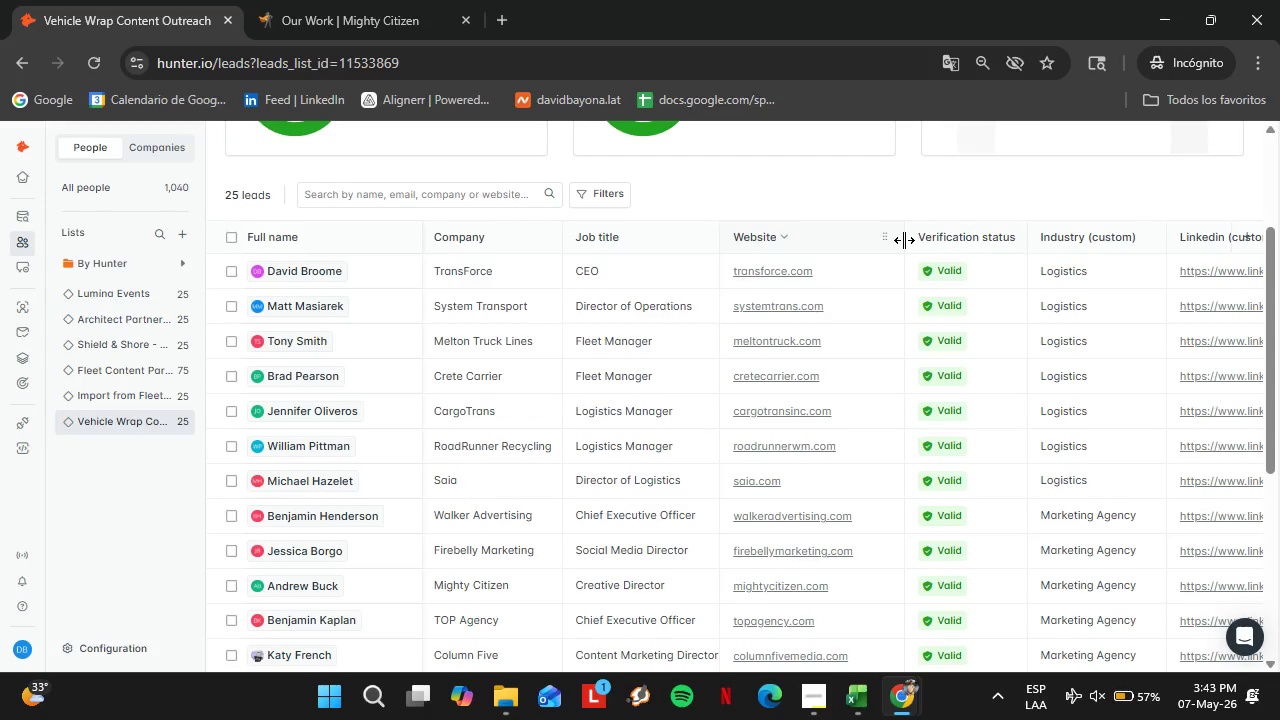 
left_click_drag(start_coordinate=[904, 240], to_coordinate=[864, 247])
 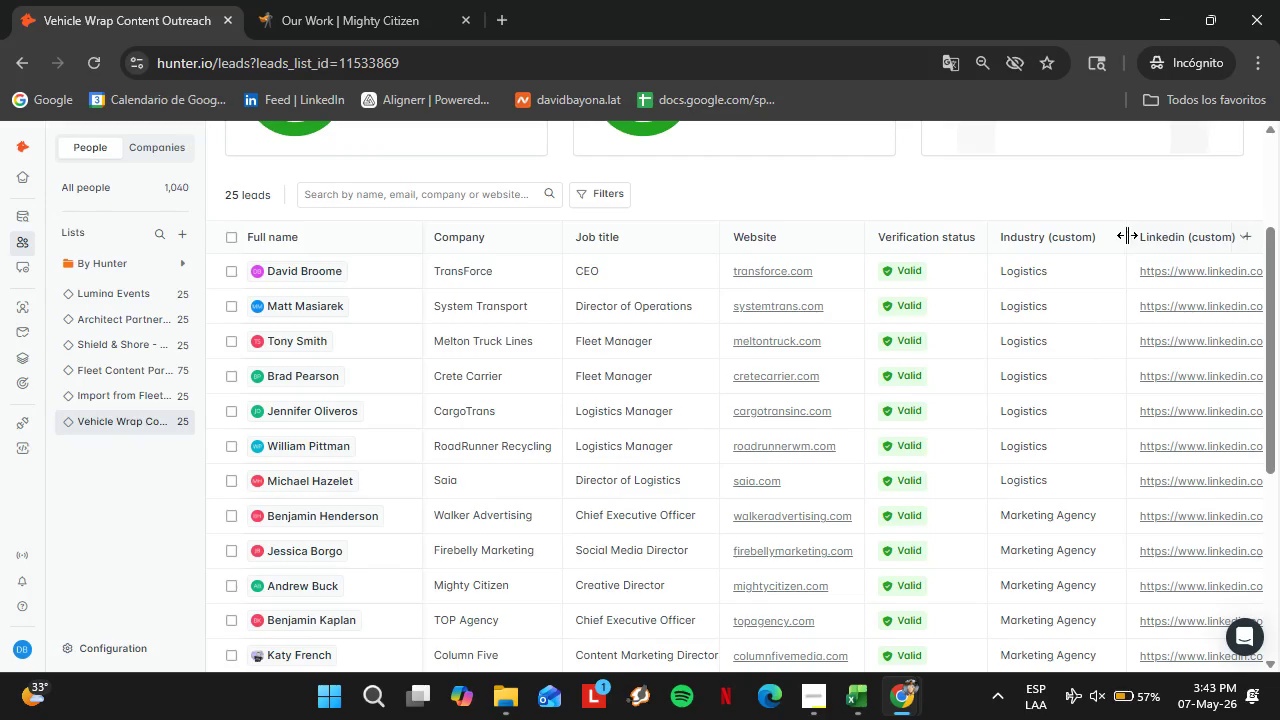 
left_click_drag(start_coordinate=[1127, 235], to_coordinate=[1115, 238])
 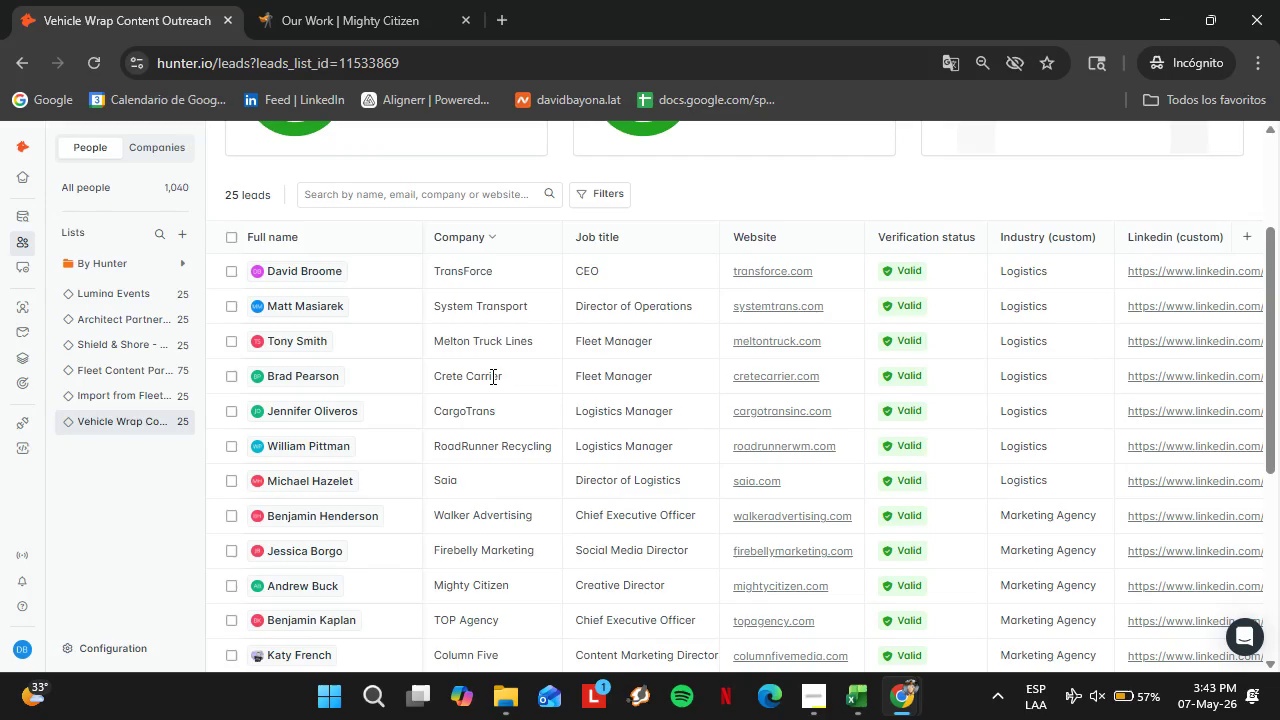 
left_click([140, 539])
 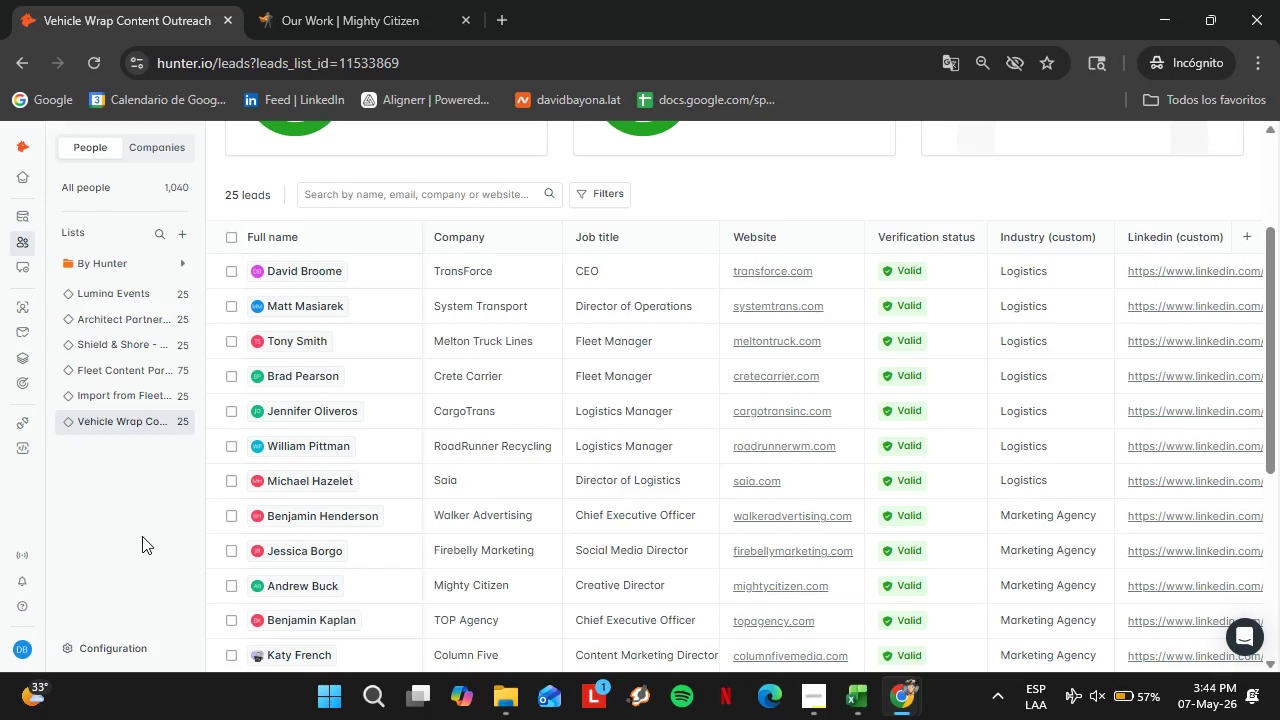 
wait(36.73)
 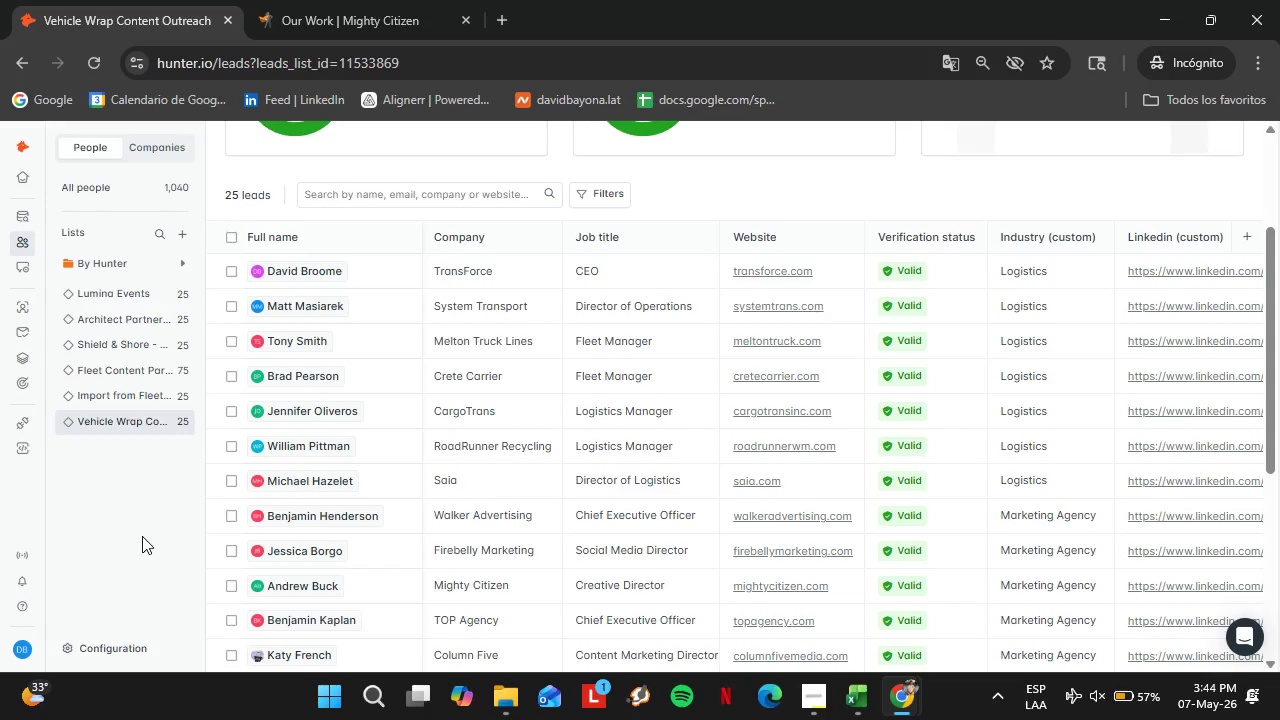 
scroll: coordinate [785, 465], scroll_direction: down, amount: 1.0
 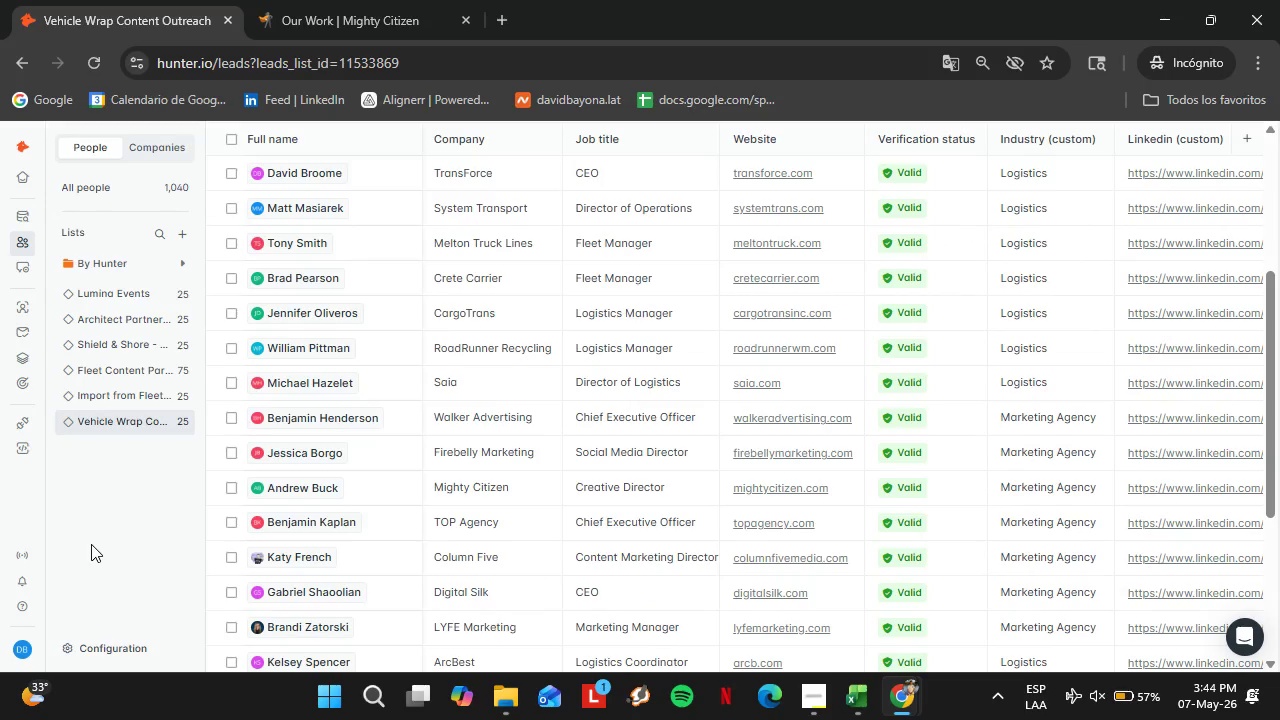 
wait(6.56)
 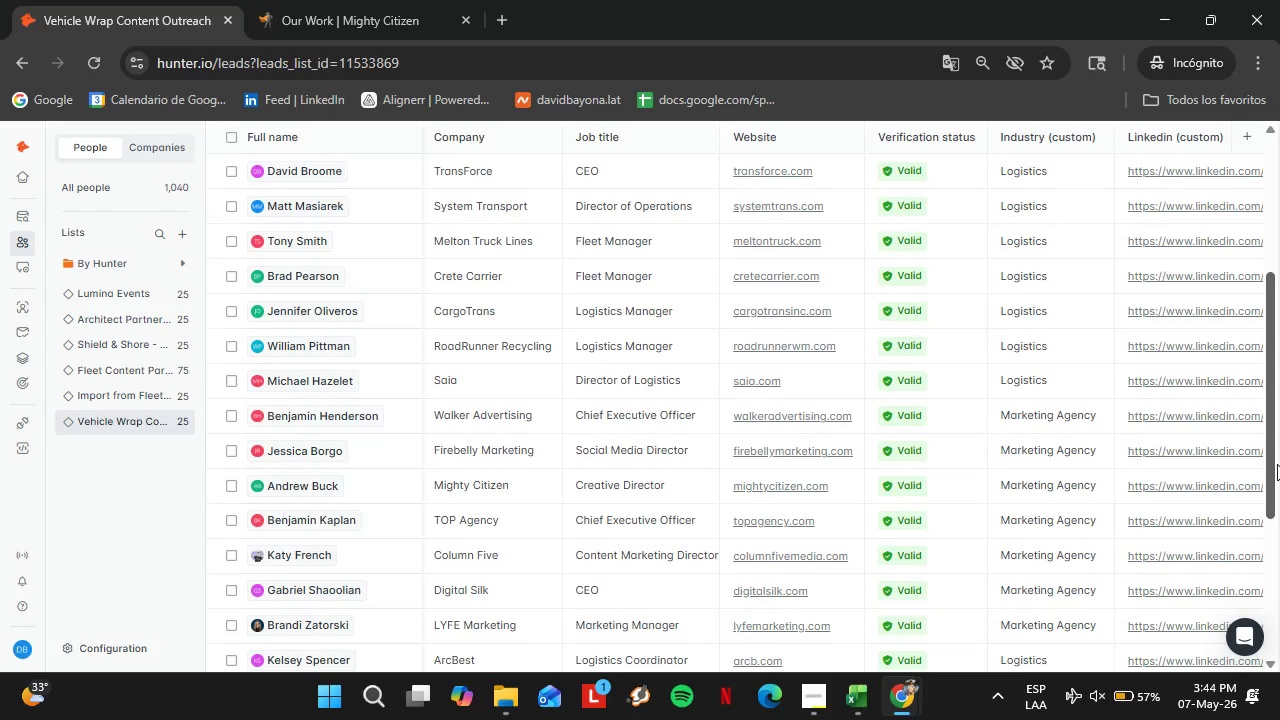 
key(PrintScreen)
 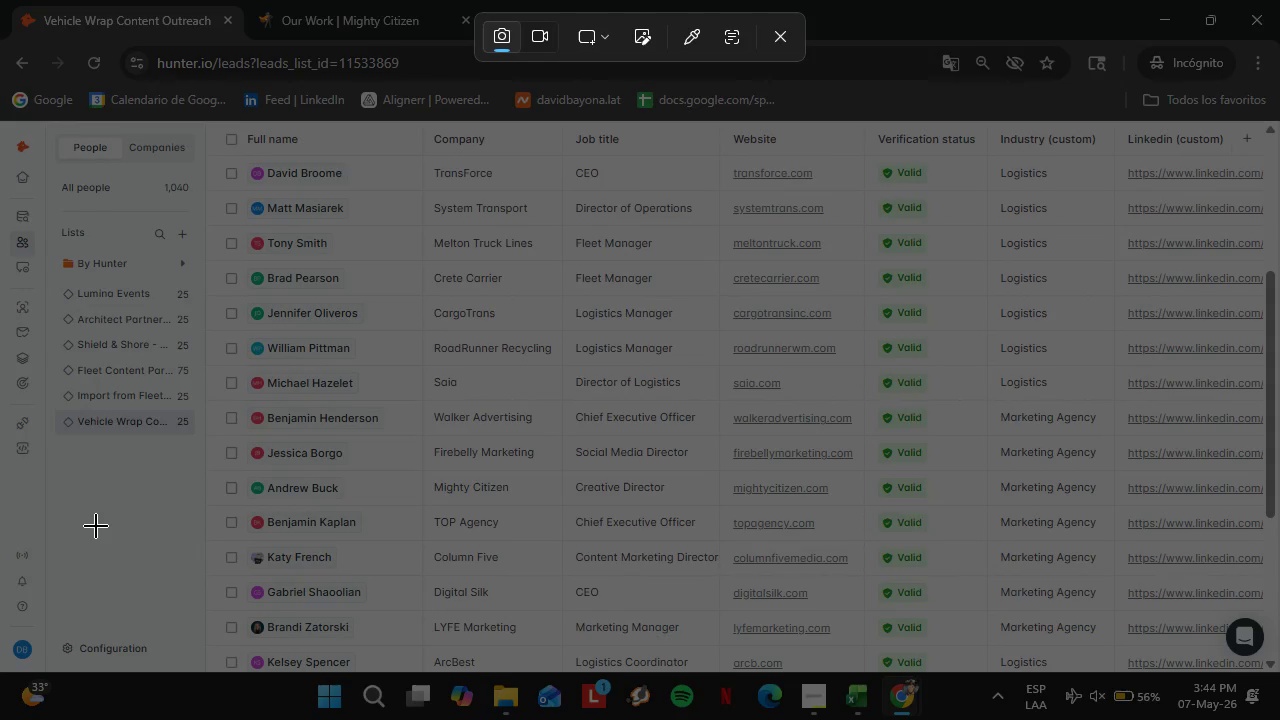 
wait(7.91)
 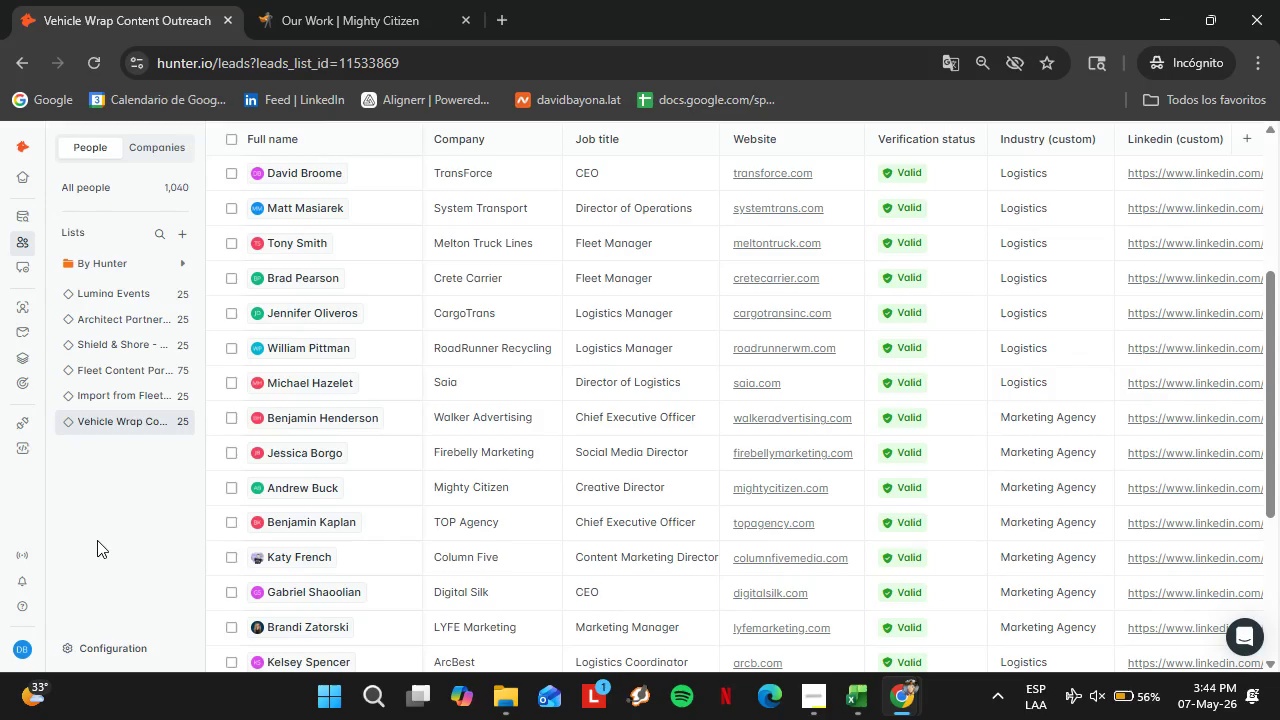 
left_click_drag(start_coordinate=[0, 122], to_coordinate=[1279, 671])
 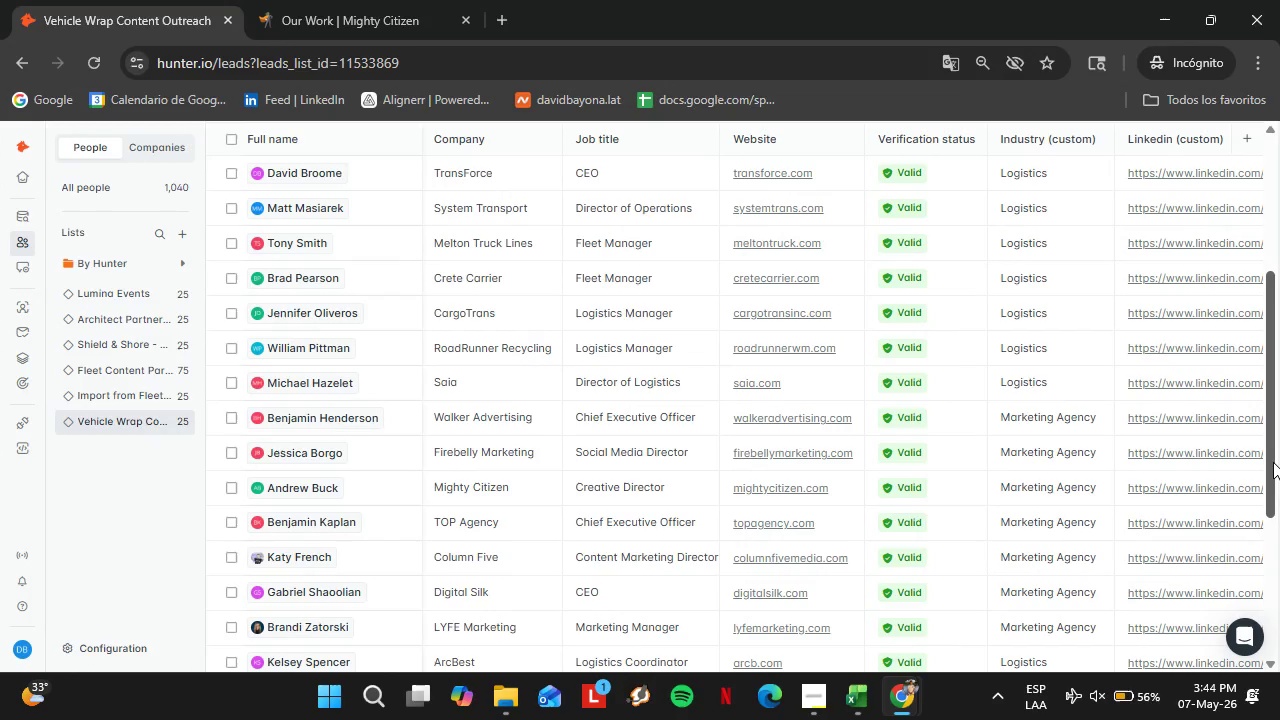 
left_click_drag(start_coordinate=[1273, 462], to_coordinate=[1279, 683])
 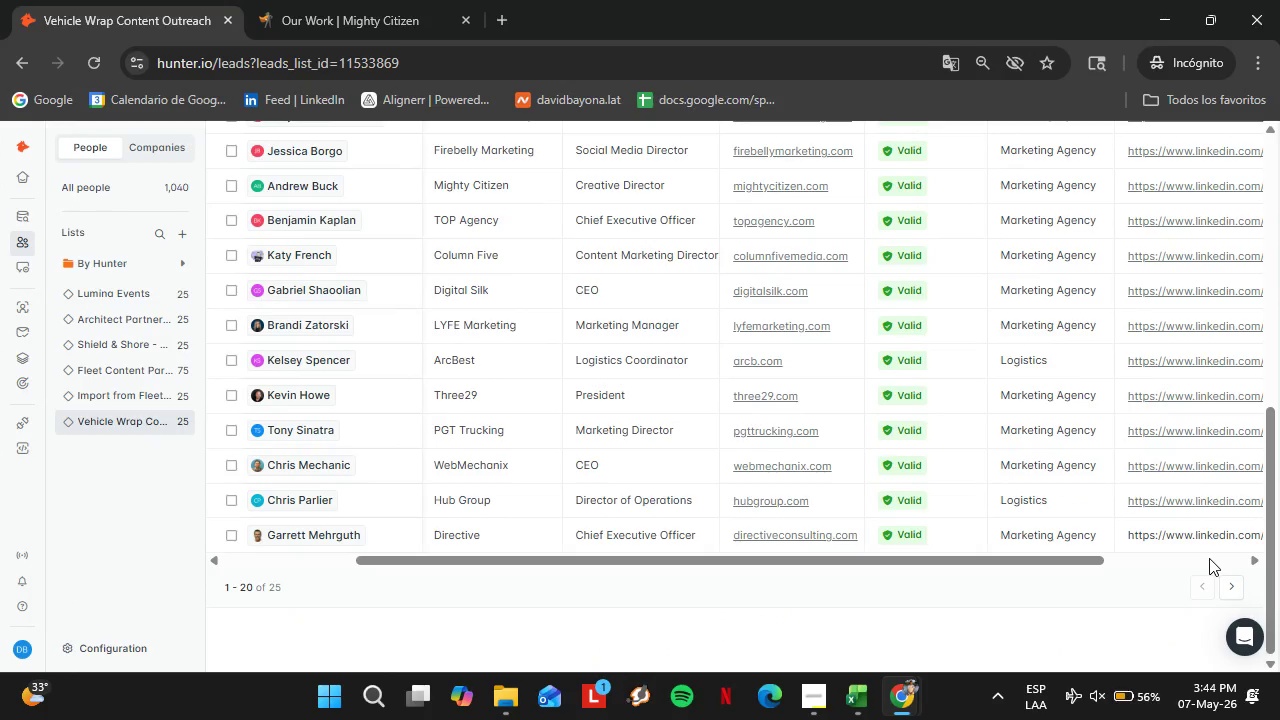 
left_click_drag(start_coordinate=[1271, 587], to_coordinate=[1279, 647])
 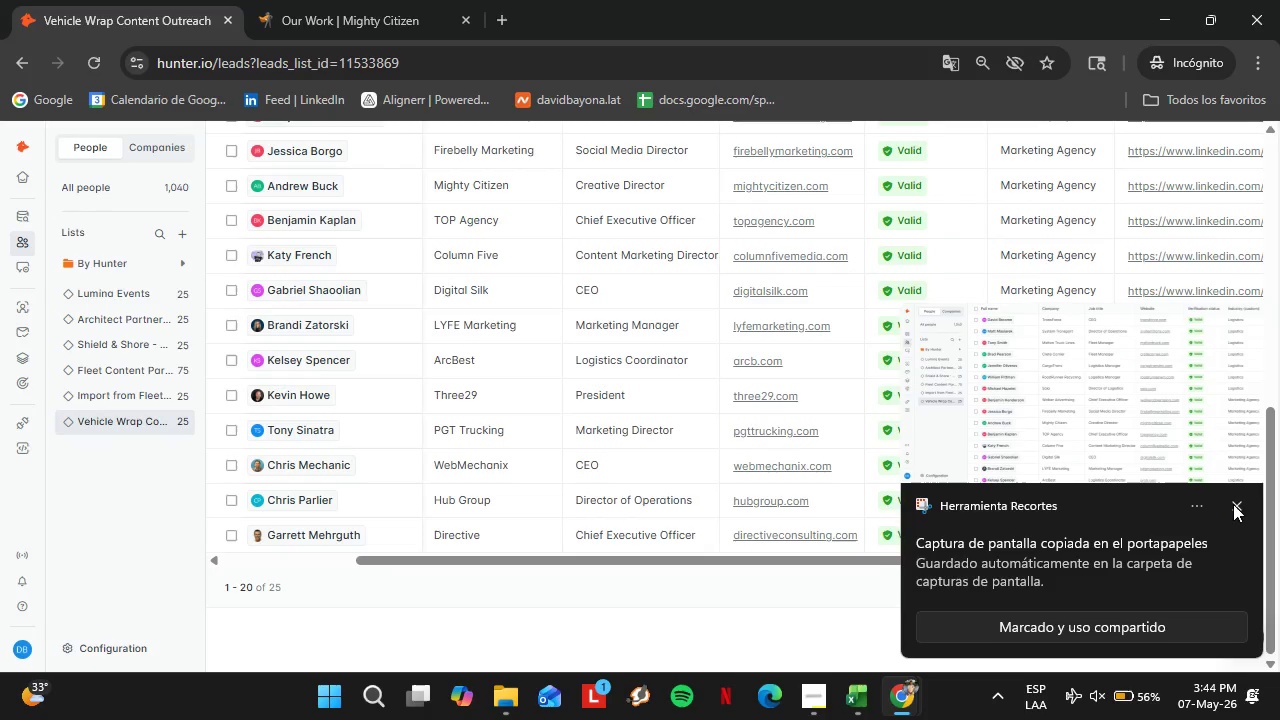 
left_click([1233, 504])
 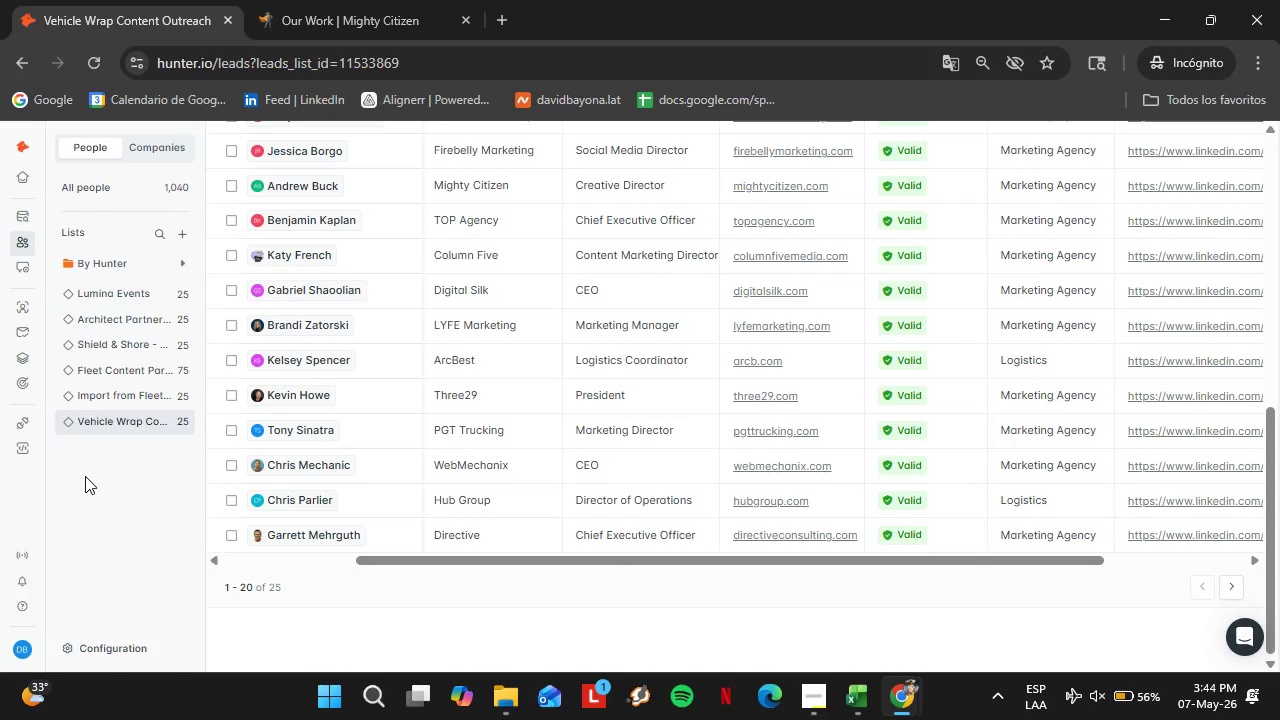 
key(PrintScreen)
 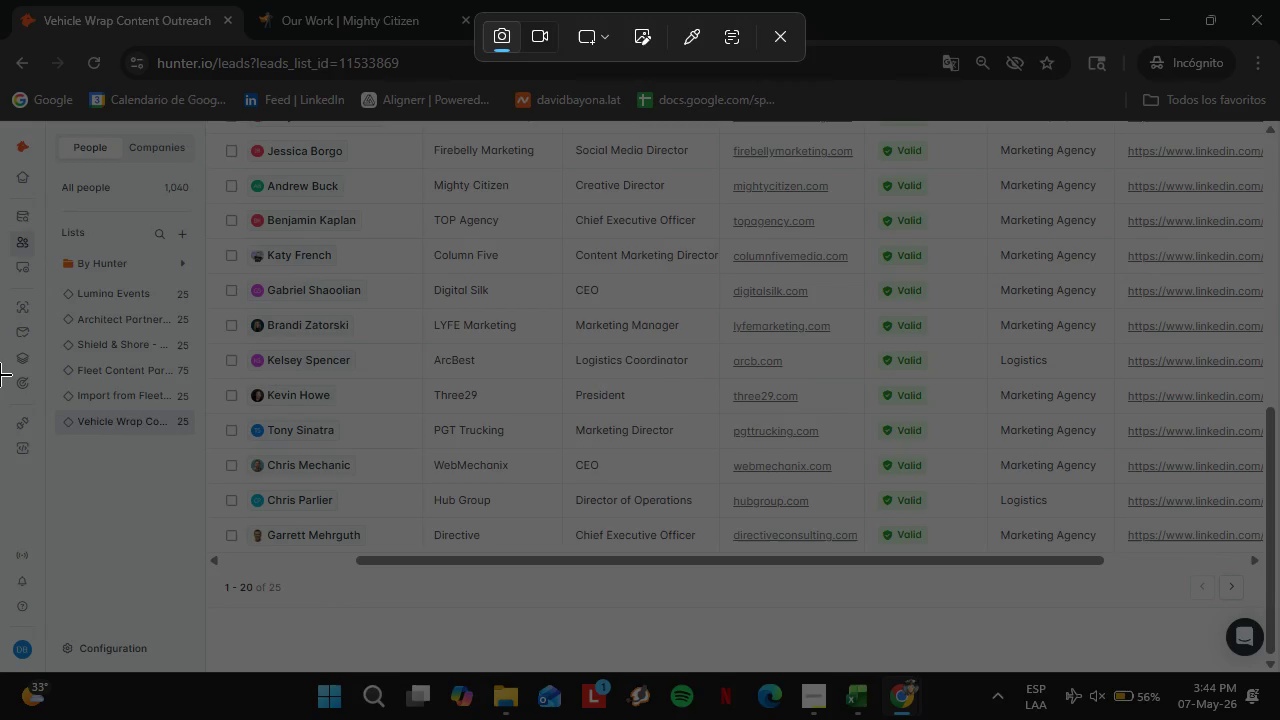 
left_click_drag(start_coordinate=[0, 374], to_coordinate=[1279, 672])
 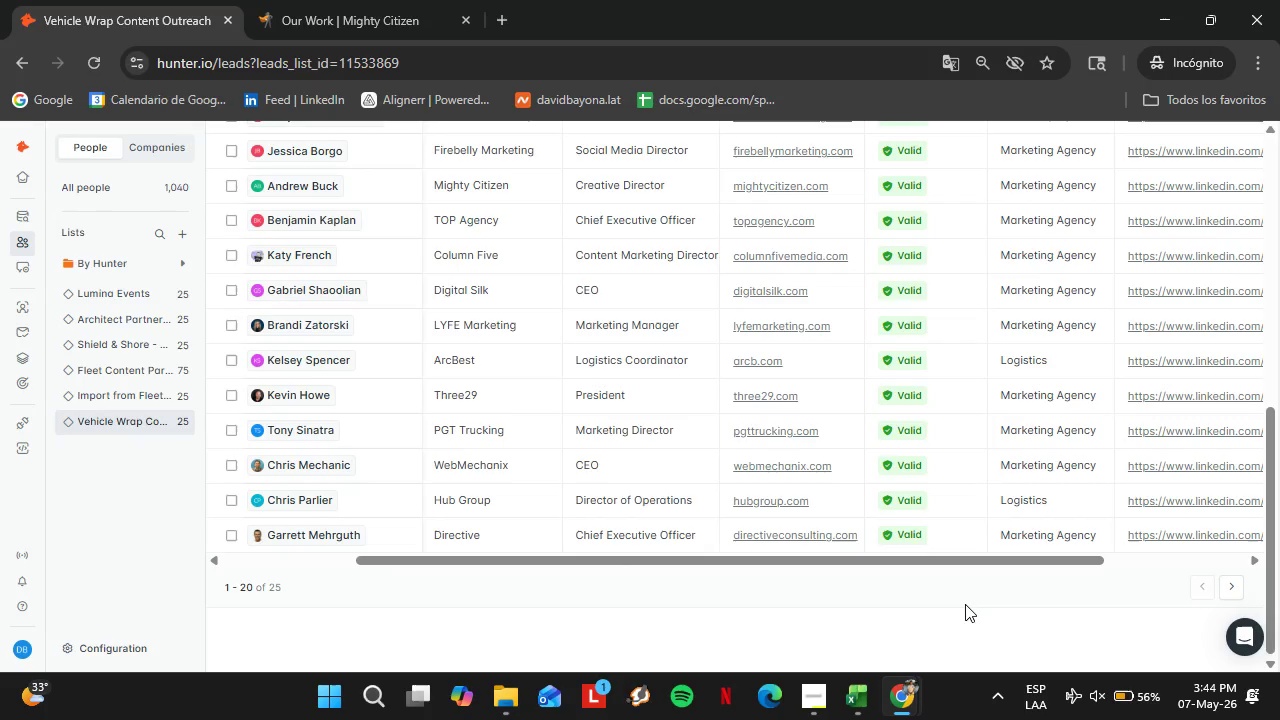 
wait(9.67)
 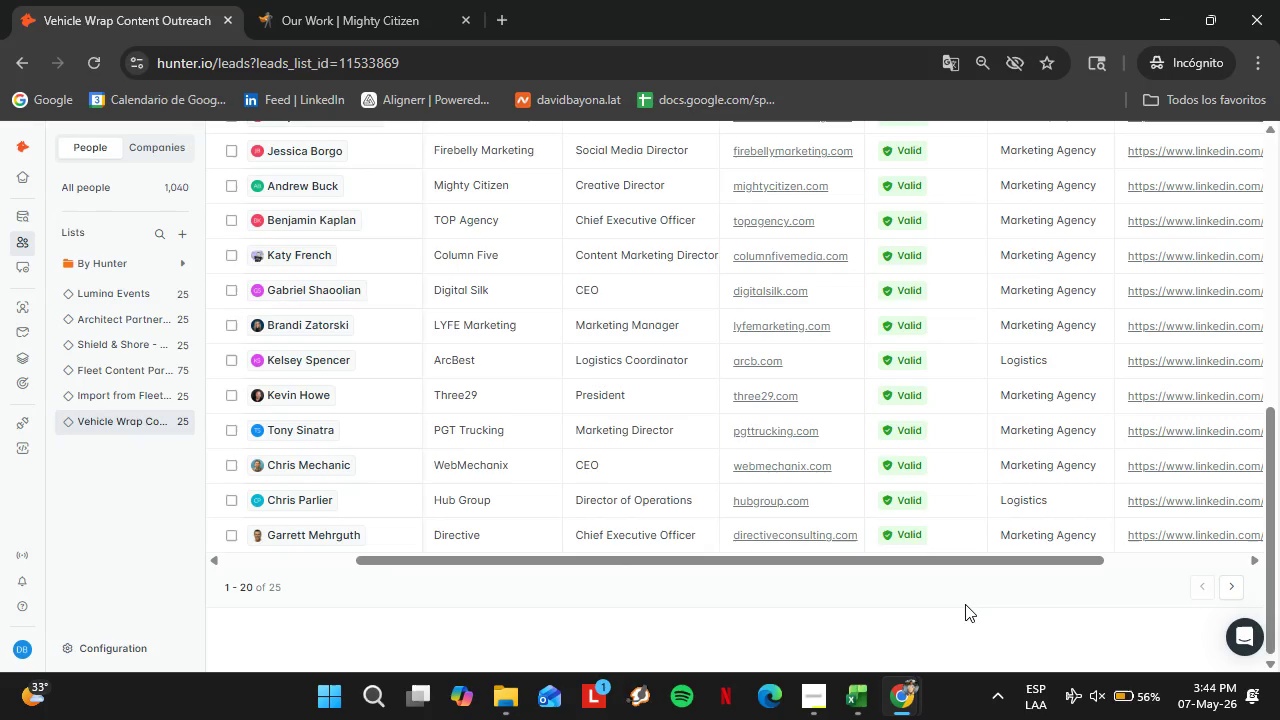 
left_click([1240, 504])
 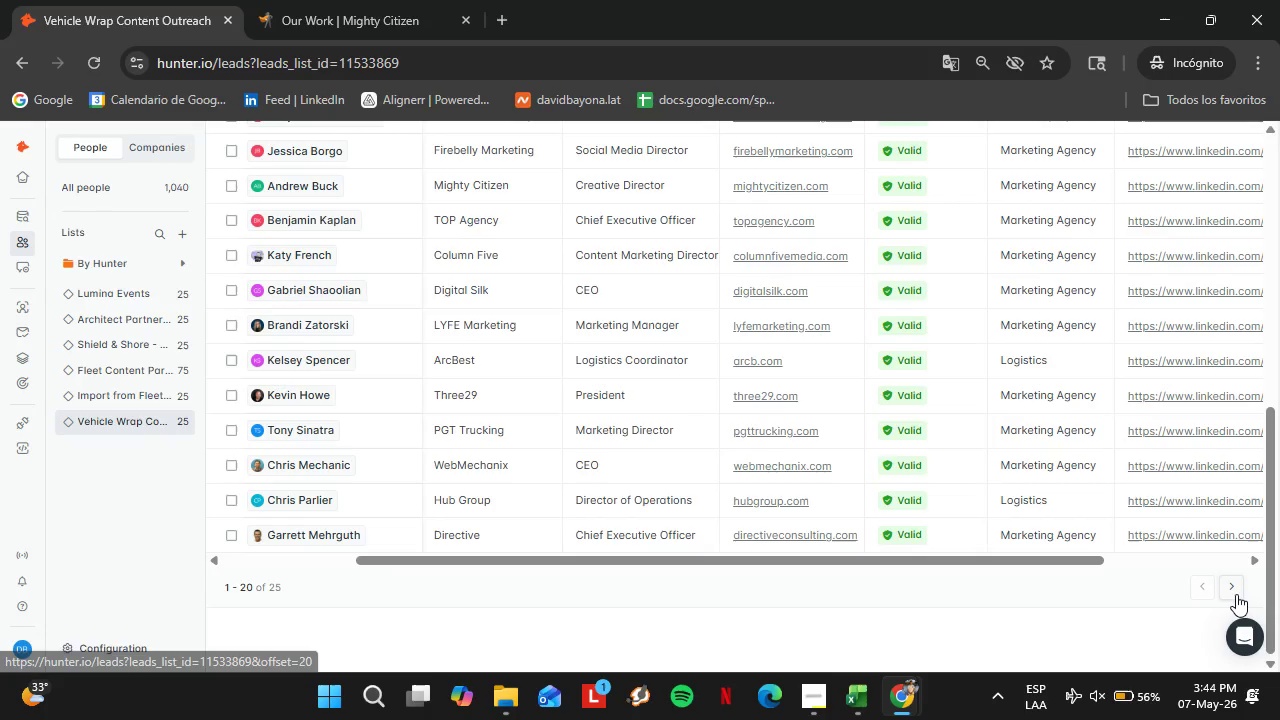 
left_click([1236, 594])
 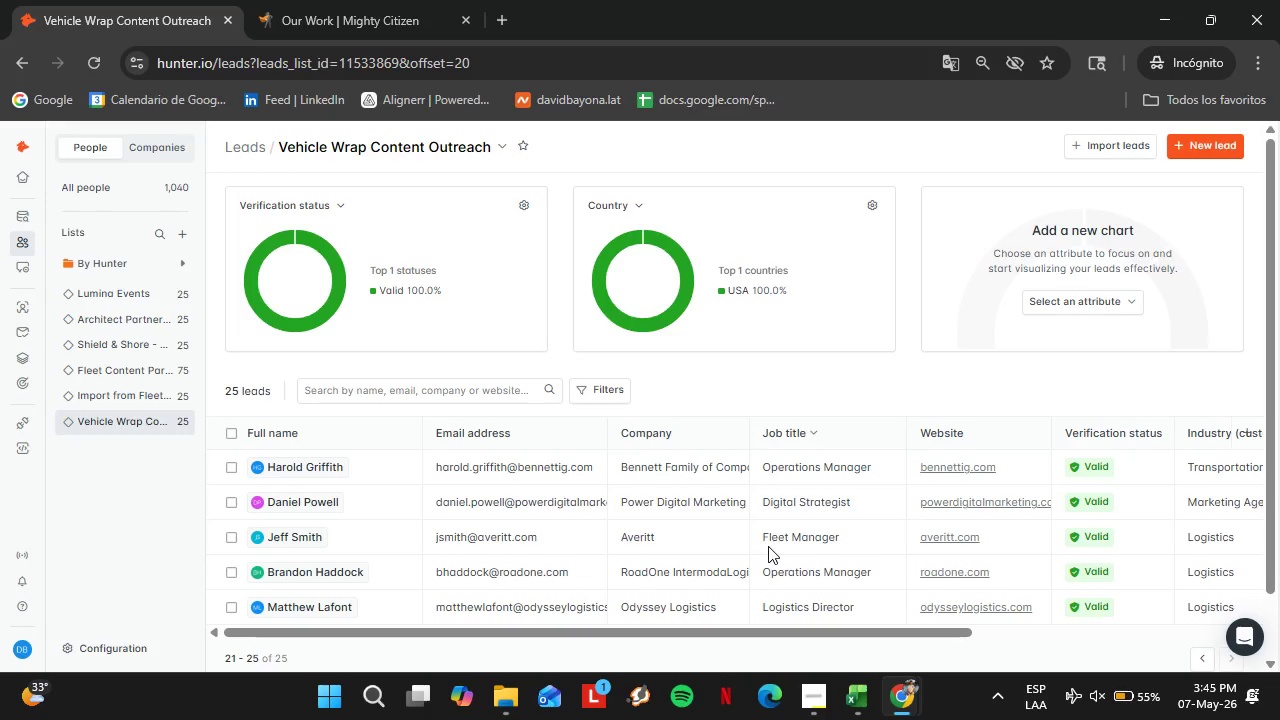 
wait(34.31)
 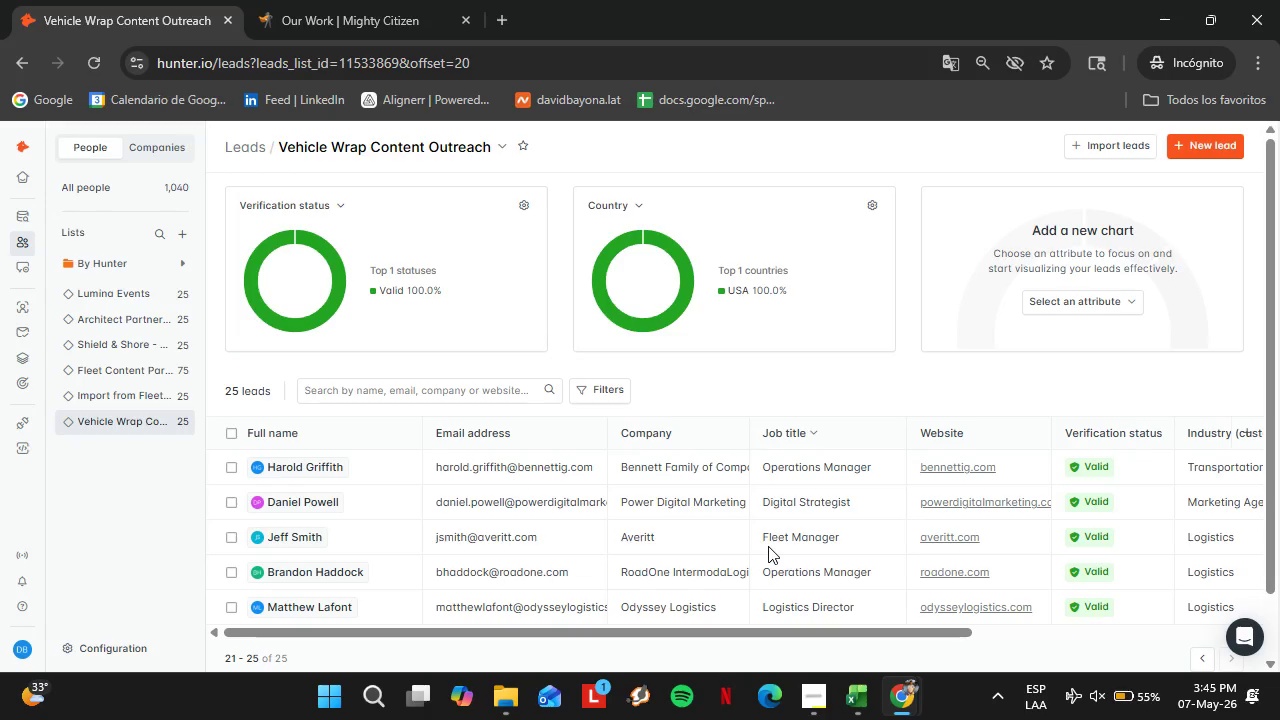 
left_click_drag(start_coordinate=[647, 628], to_coordinate=[781, 639])
 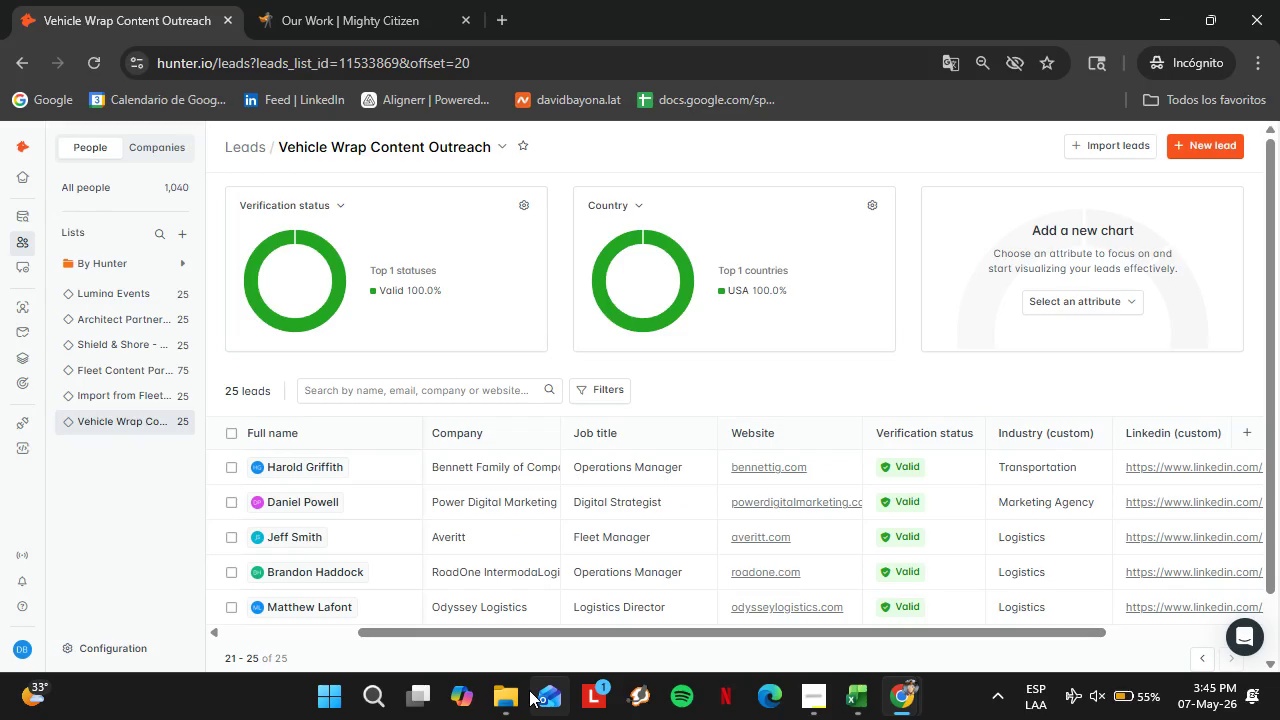 
left_click([518, 696])
 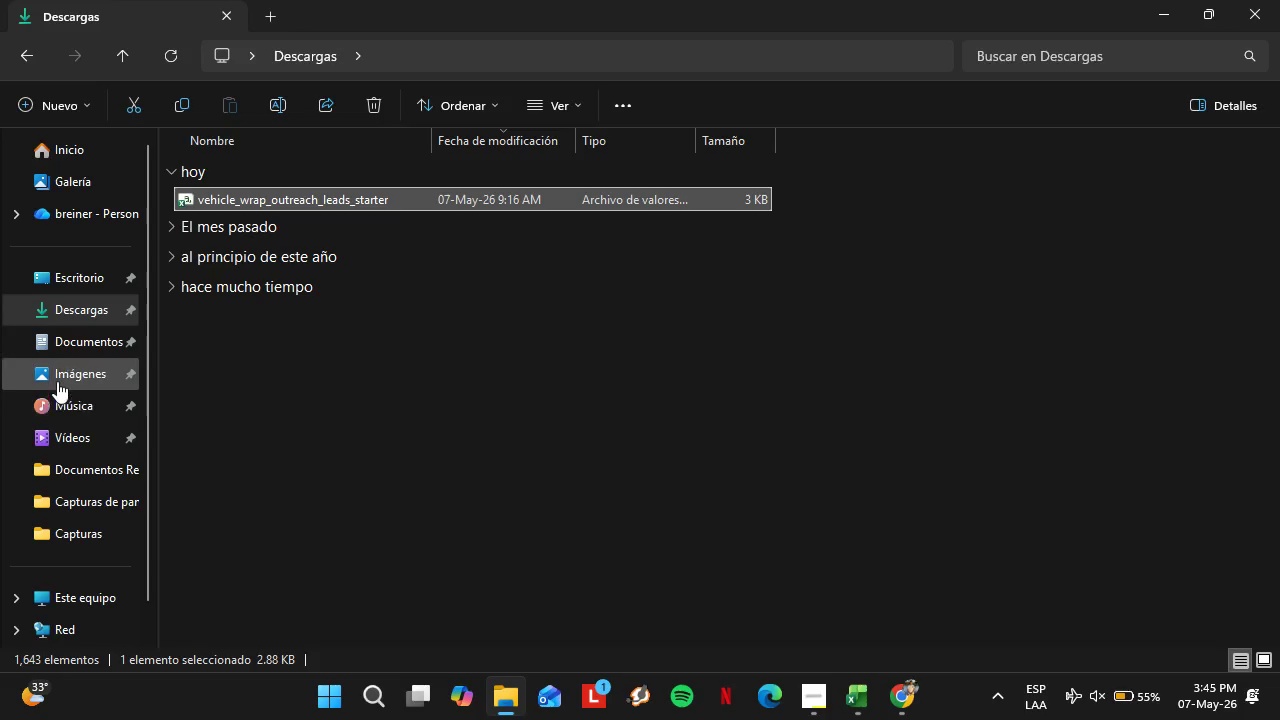 
left_click([57, 380])
 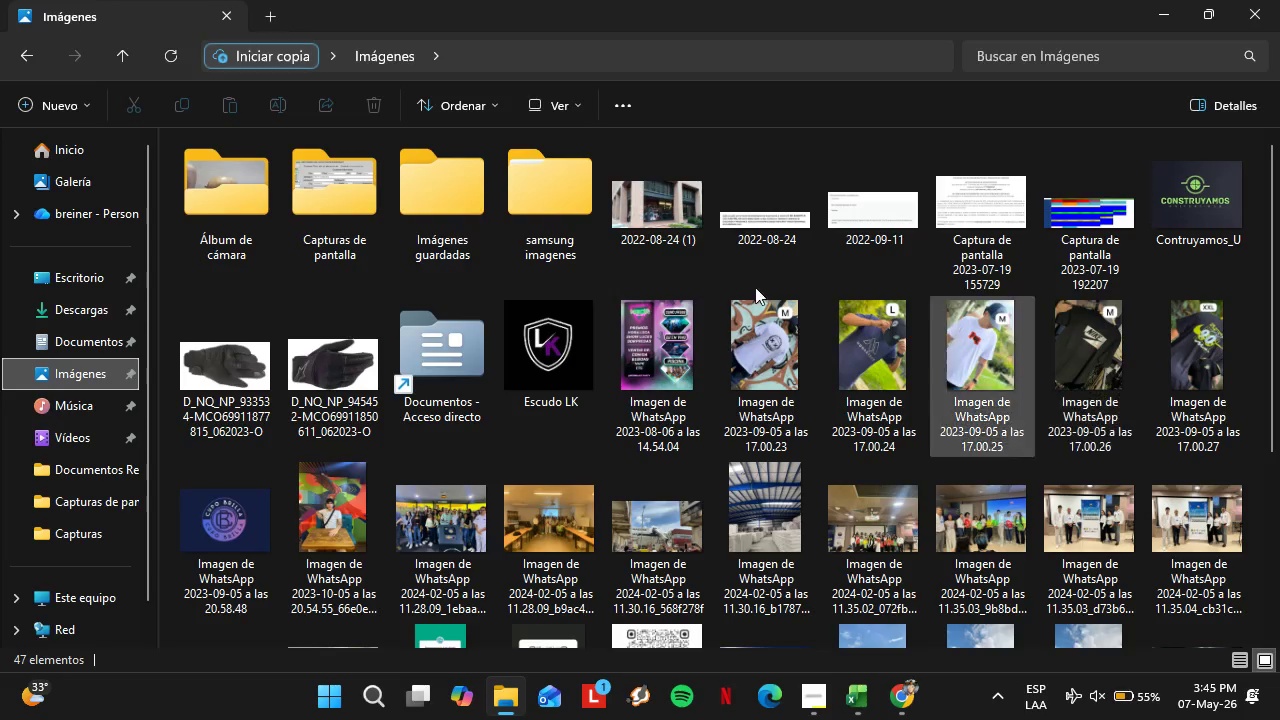 
double_click([331, 241])
 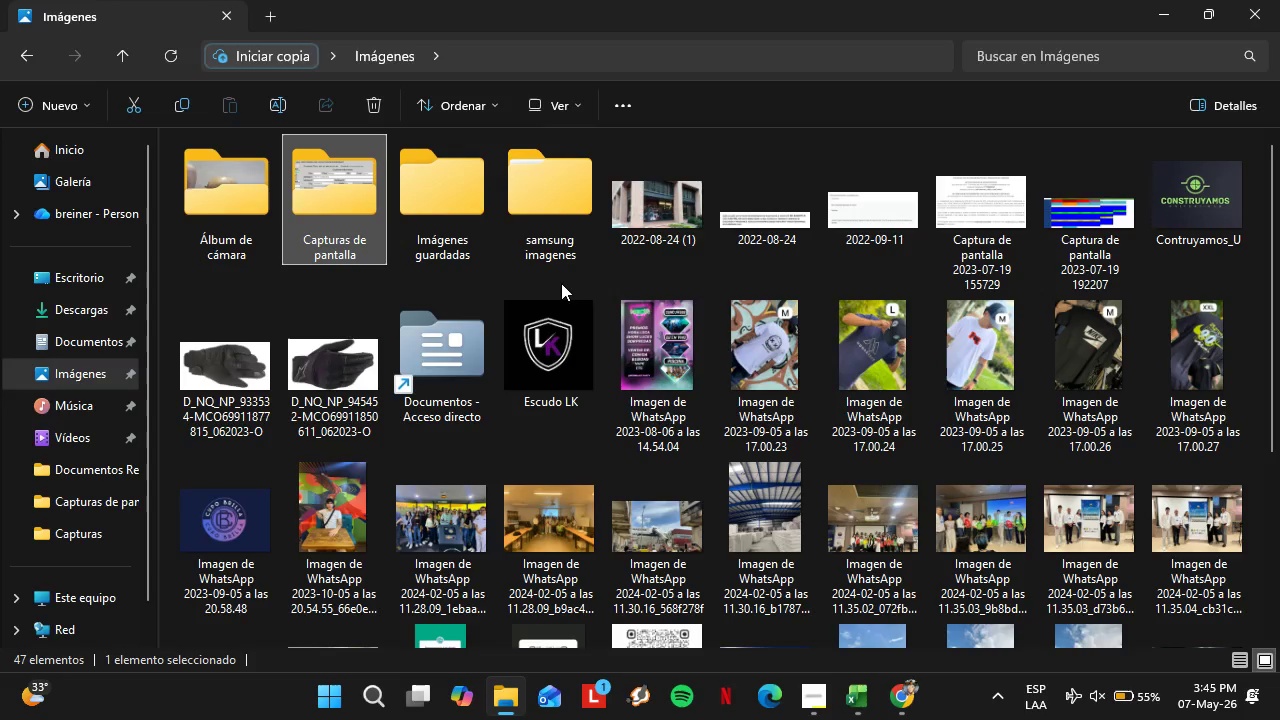 
mouse_move([636, 254])
 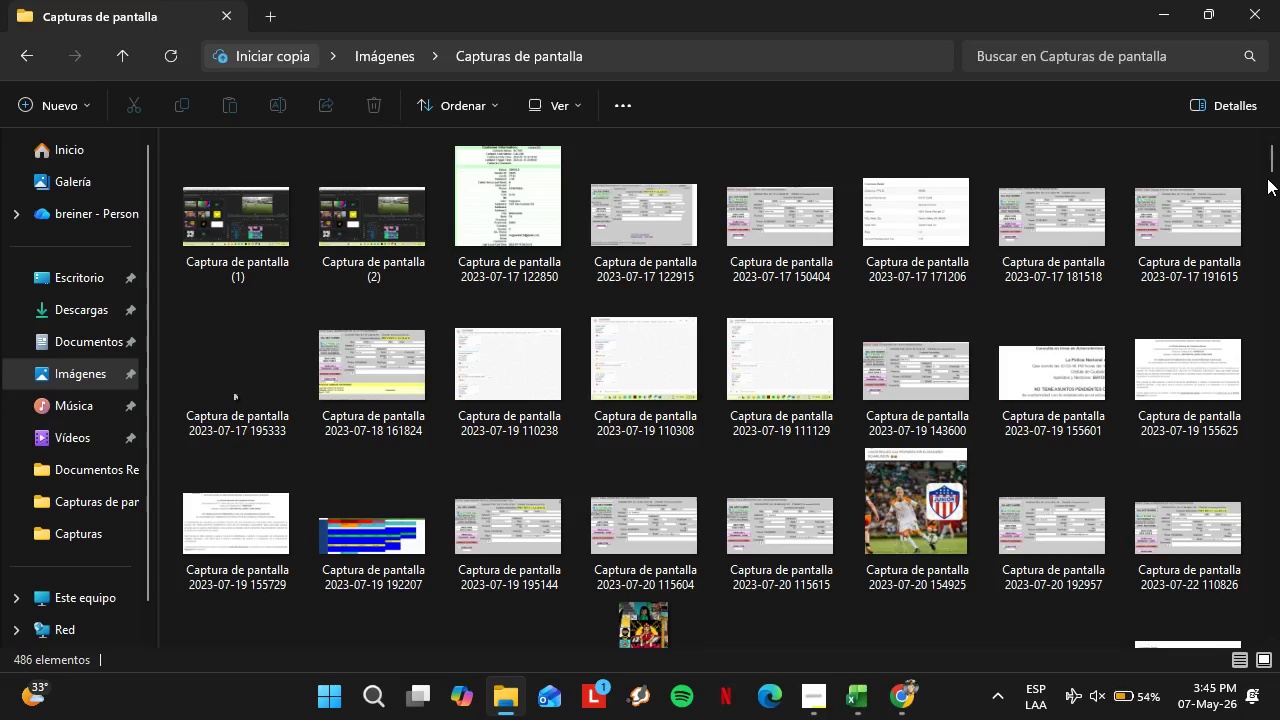 
left_click_drag(start_coordinate=[1273, 139], to_coordinate=[1276, 210])
 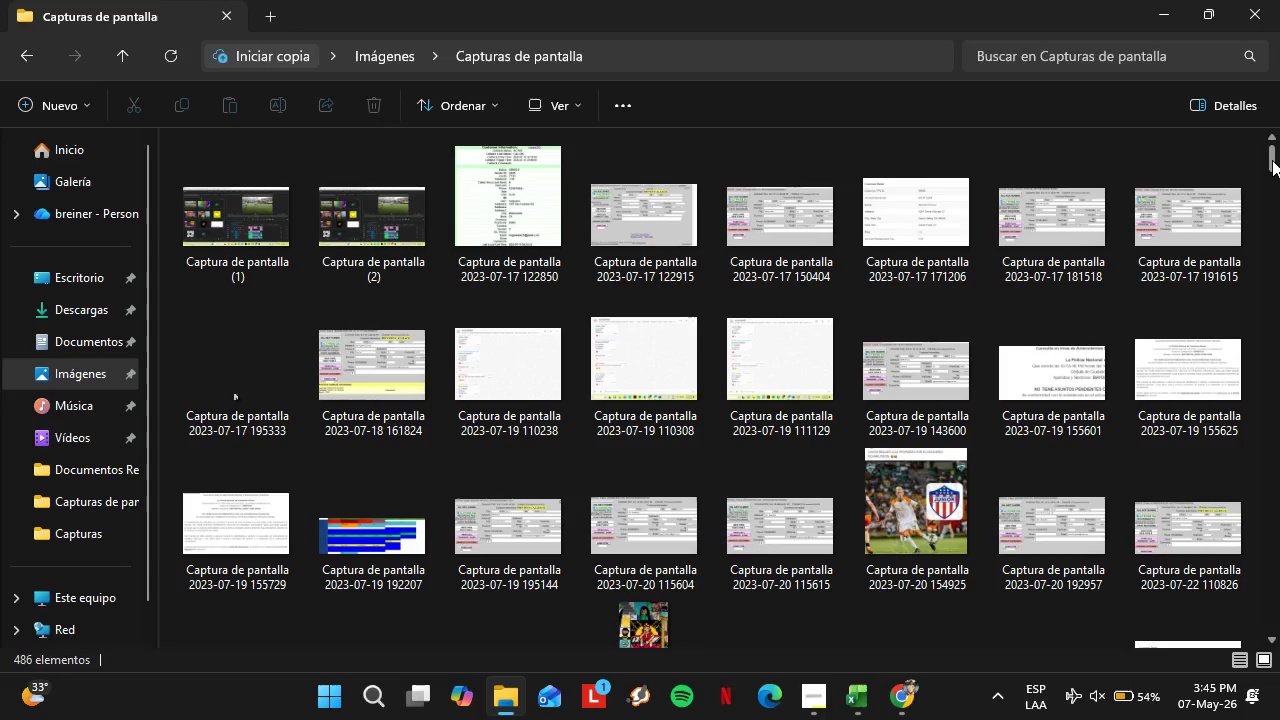 
left_click_drag(start_coordinate=[1272, 160], to_coordinate=[1279, 639])
 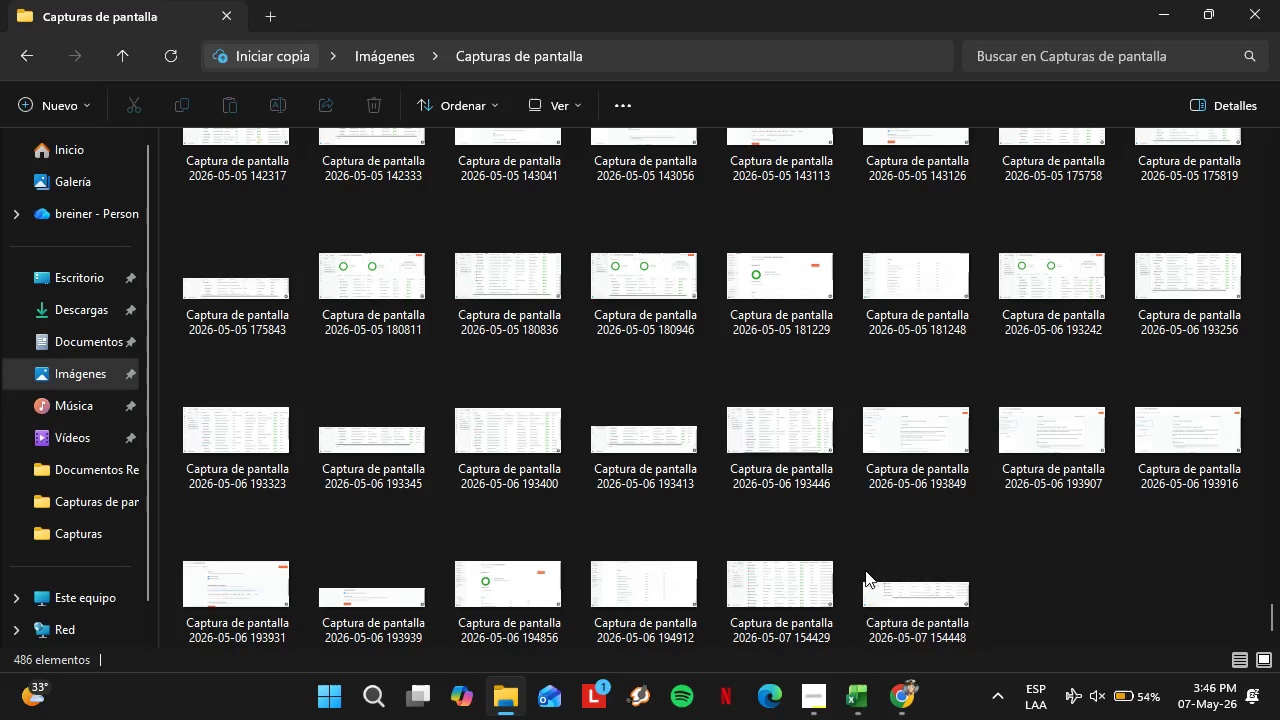 
wait(8.8)
 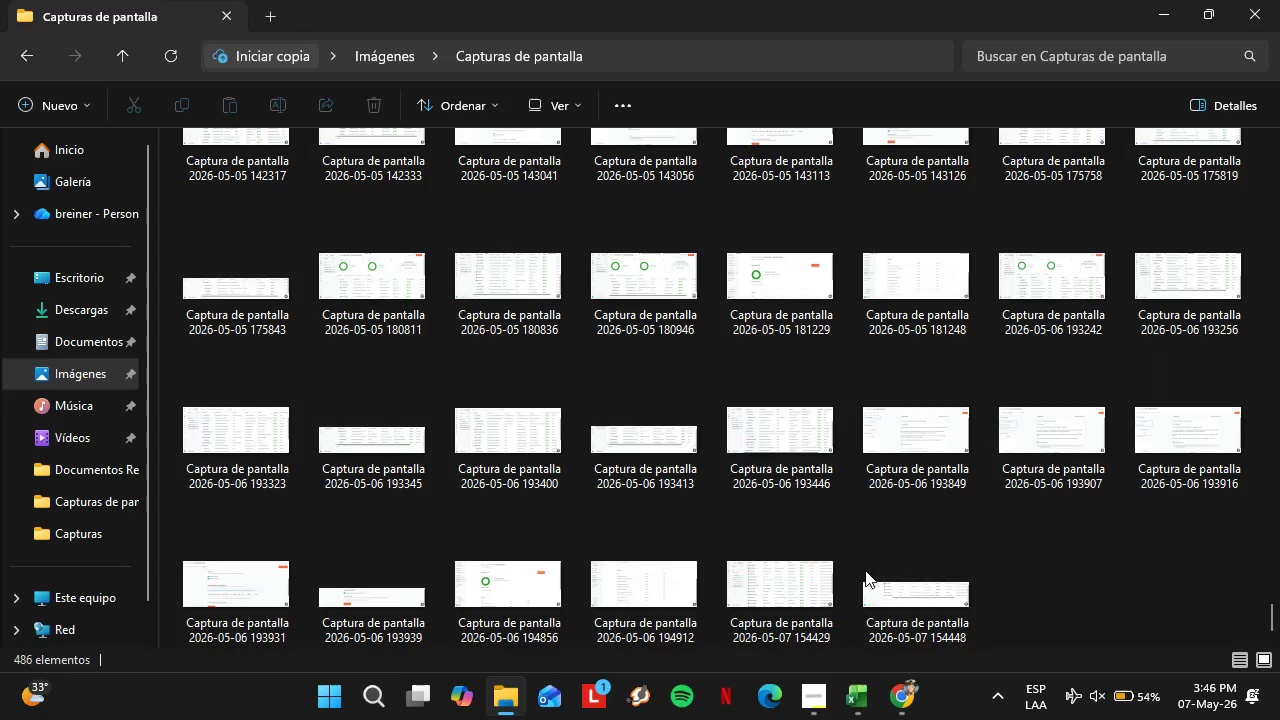 
mouse_move([882, 608])
 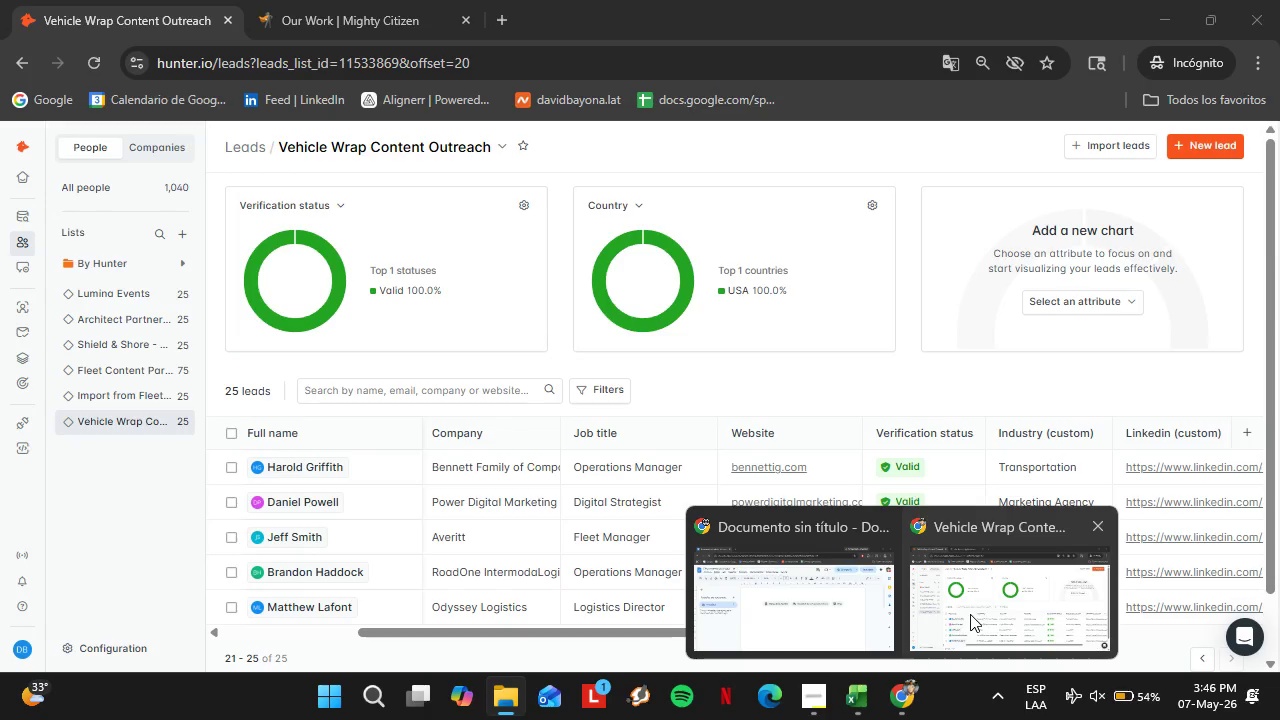 
left_click([970, 614])
 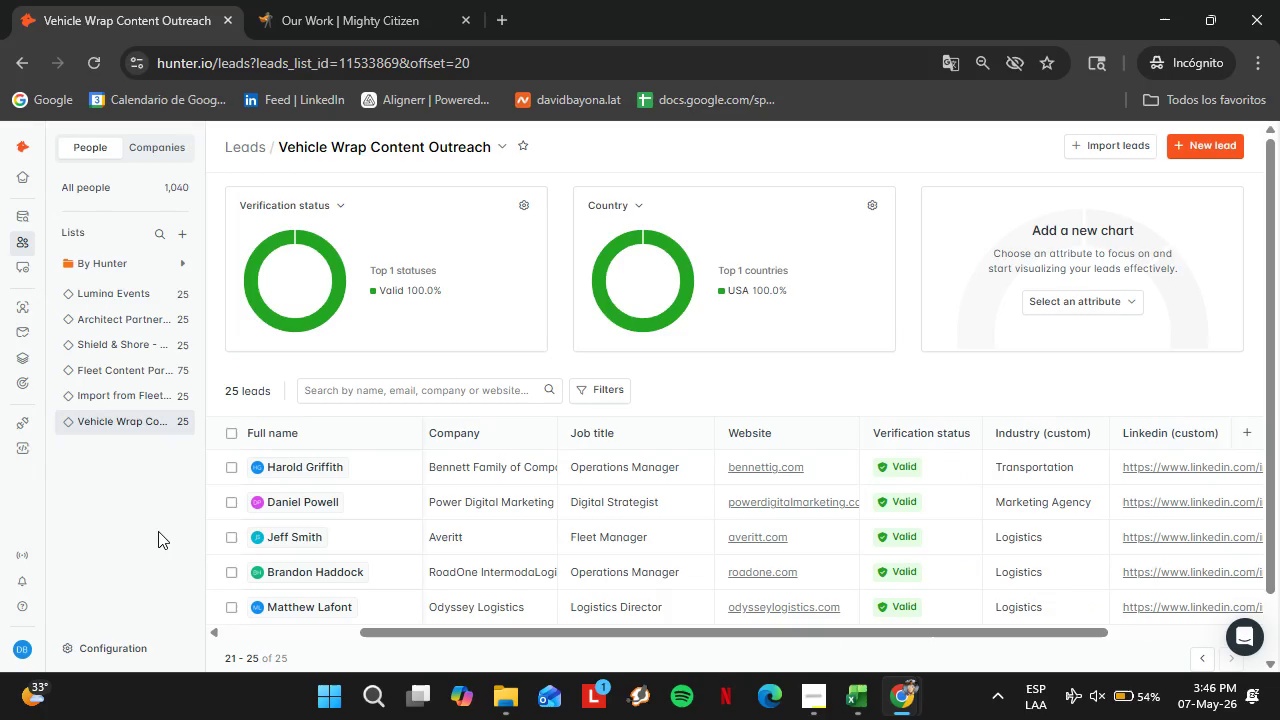 
wait(7.36)
 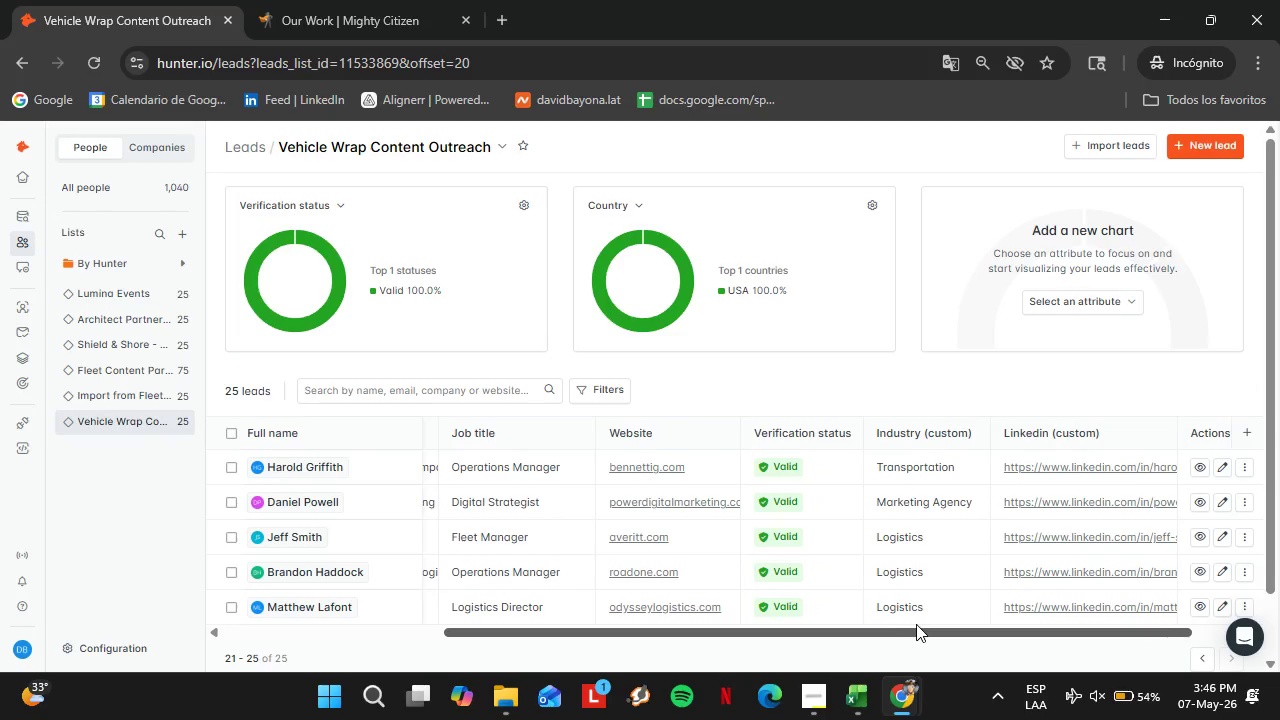 
key(PrintScreen)
 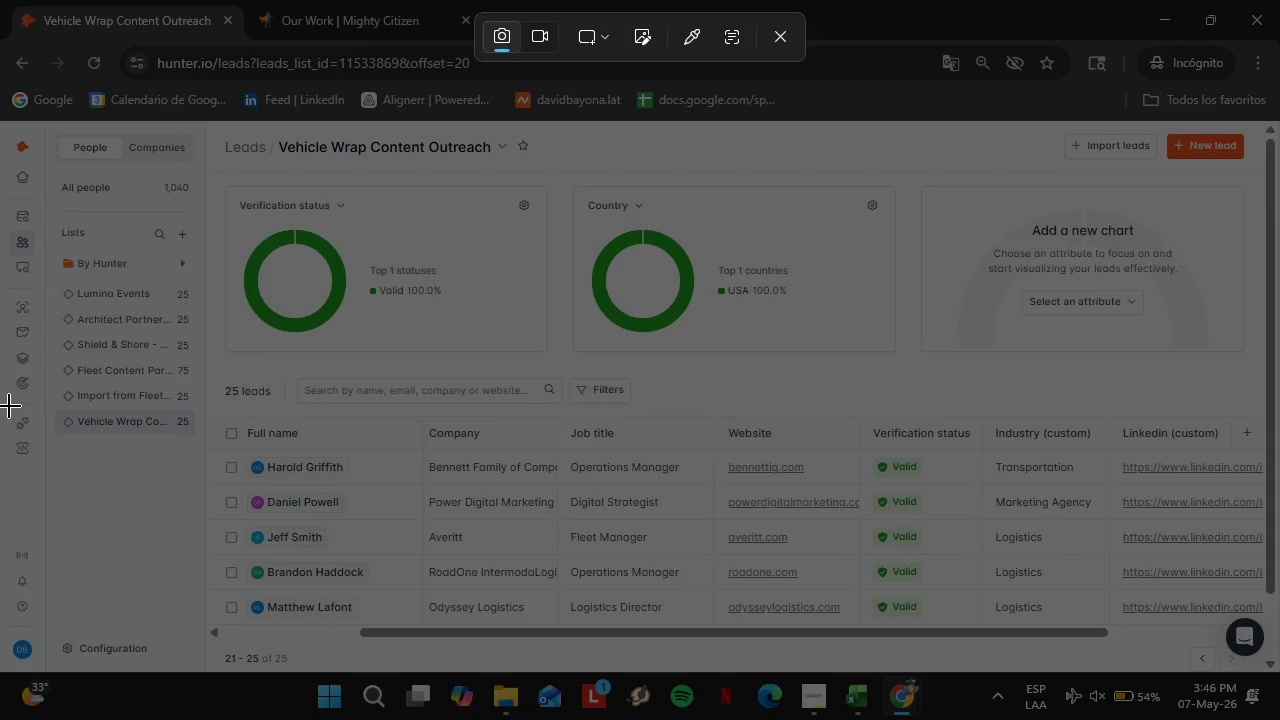 
wait(5.67)
 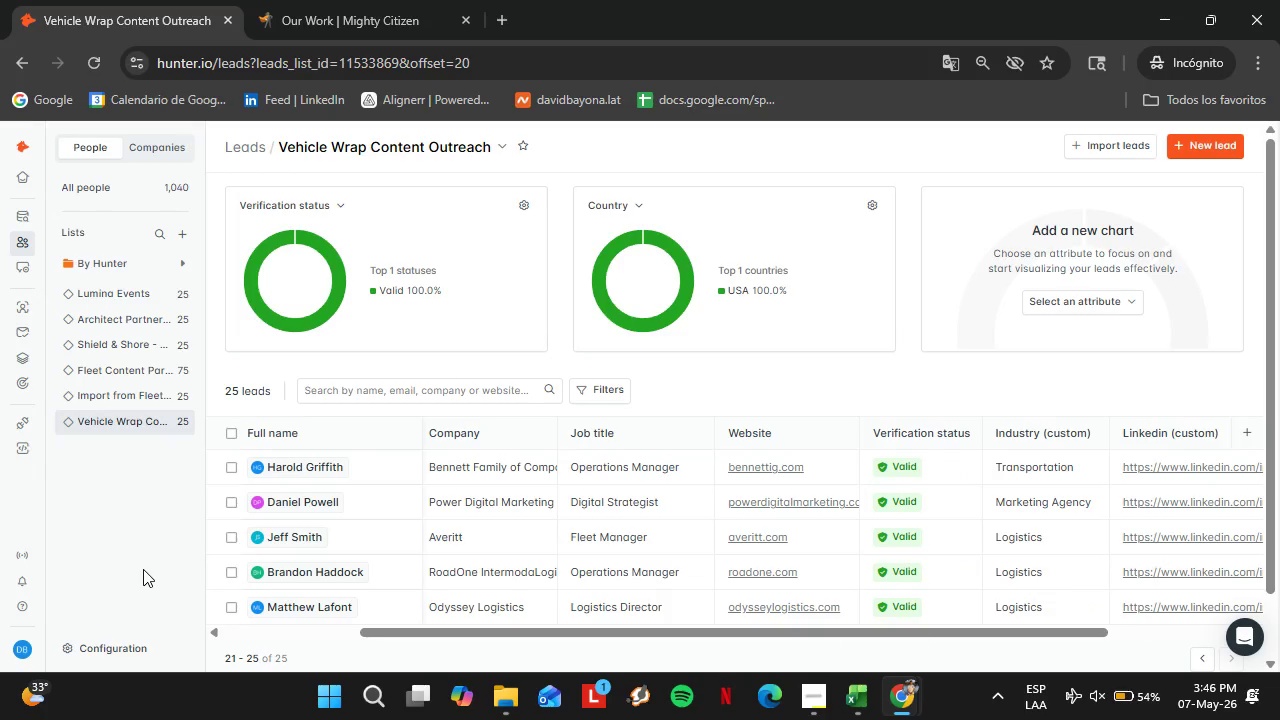 
left_click_drag(start_coordinate=[0, 405], to_coordinate=[1279, 672])
 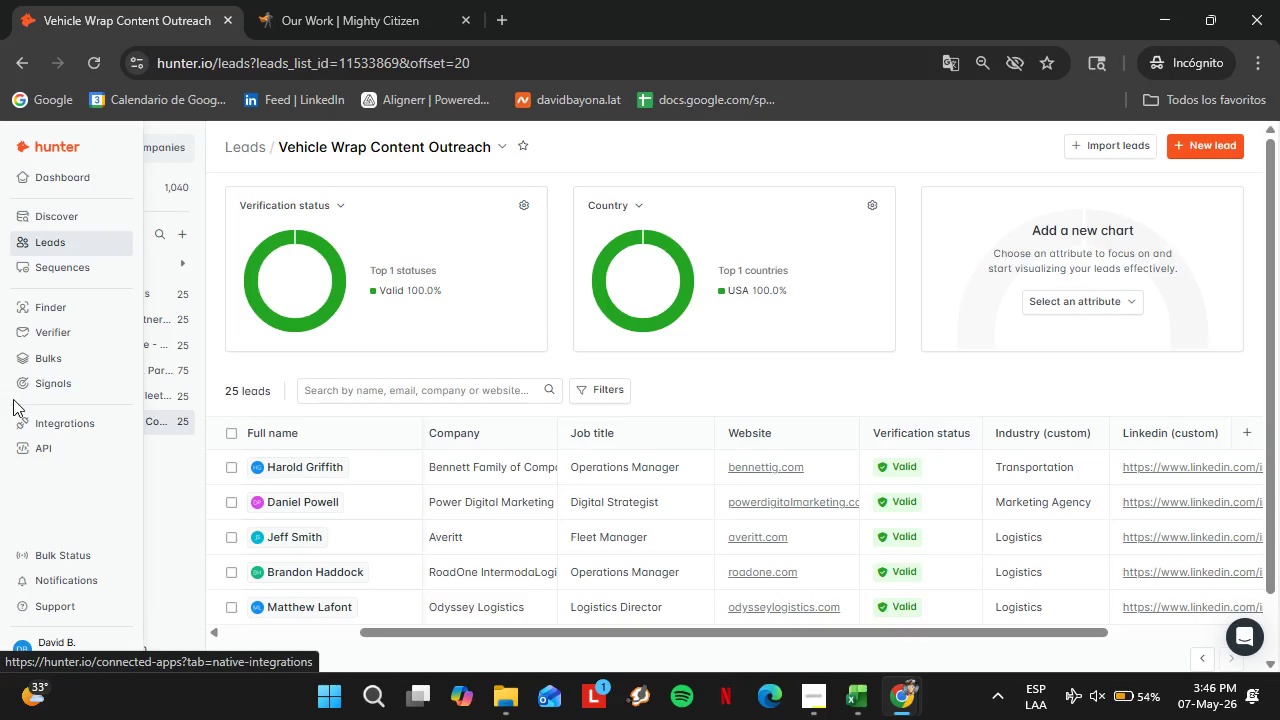 
wait(34.73)
 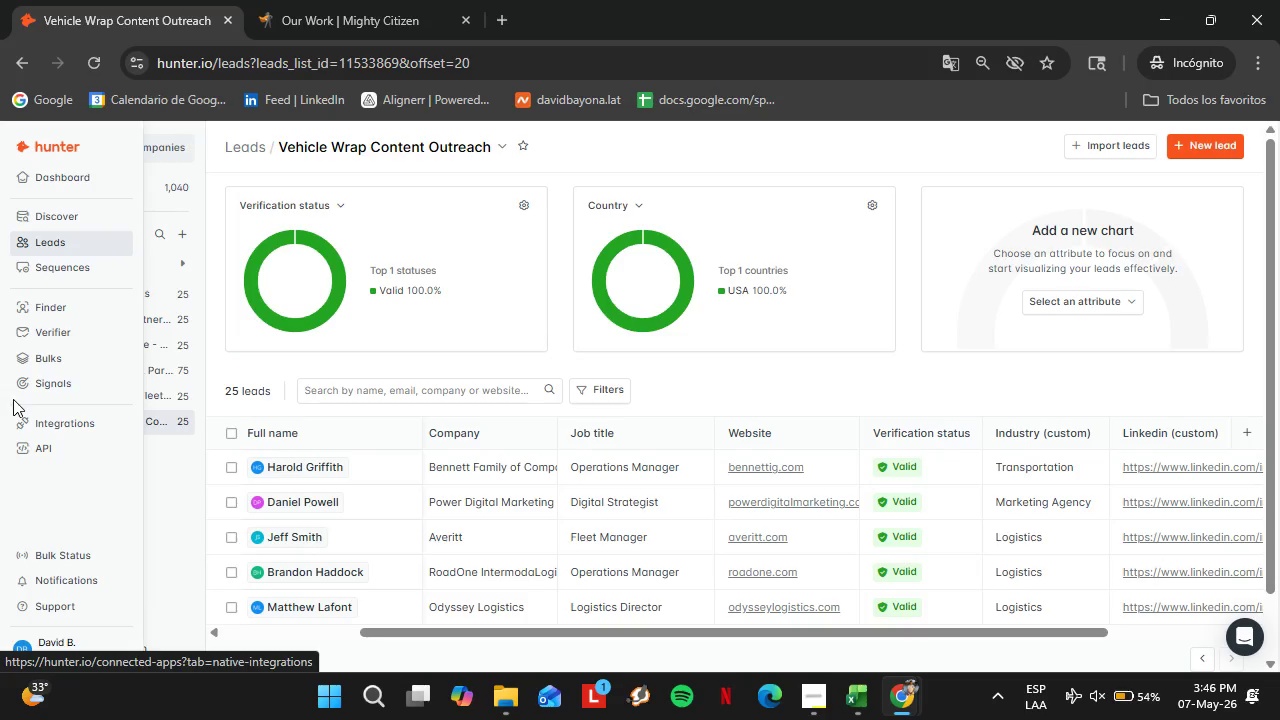 
left_click([800, 614])
 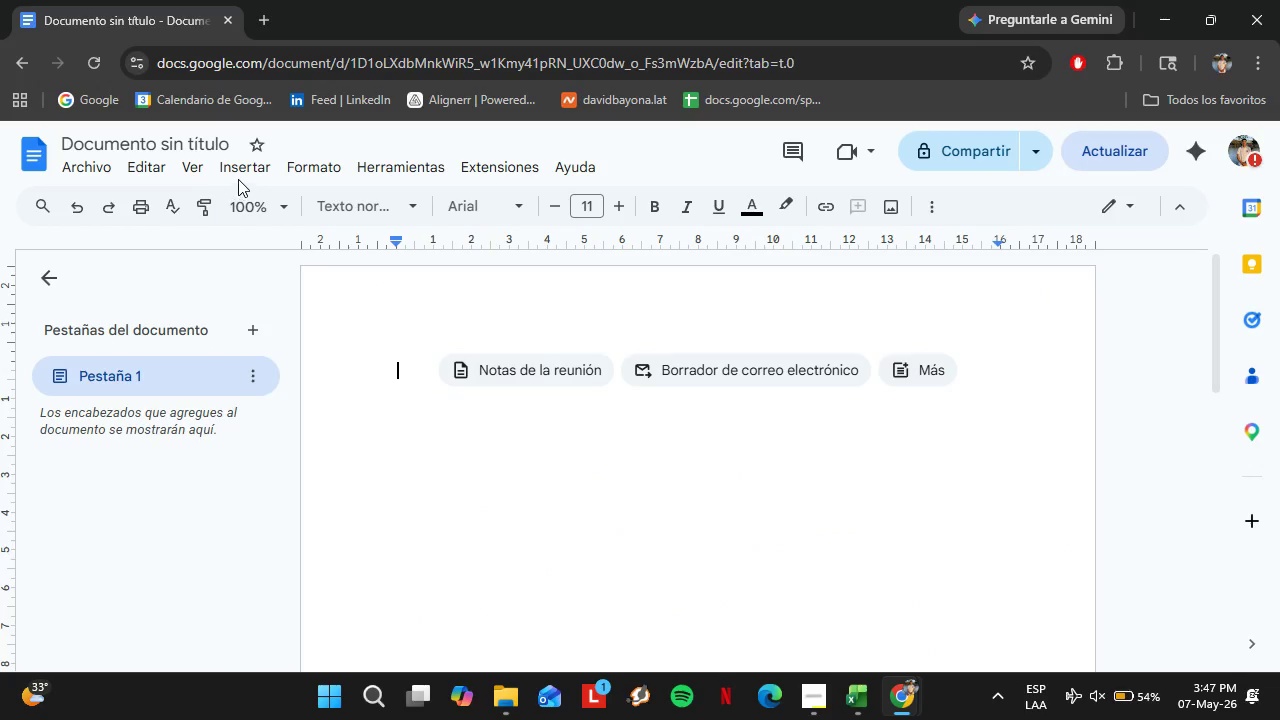 
left_click([239, 171])
 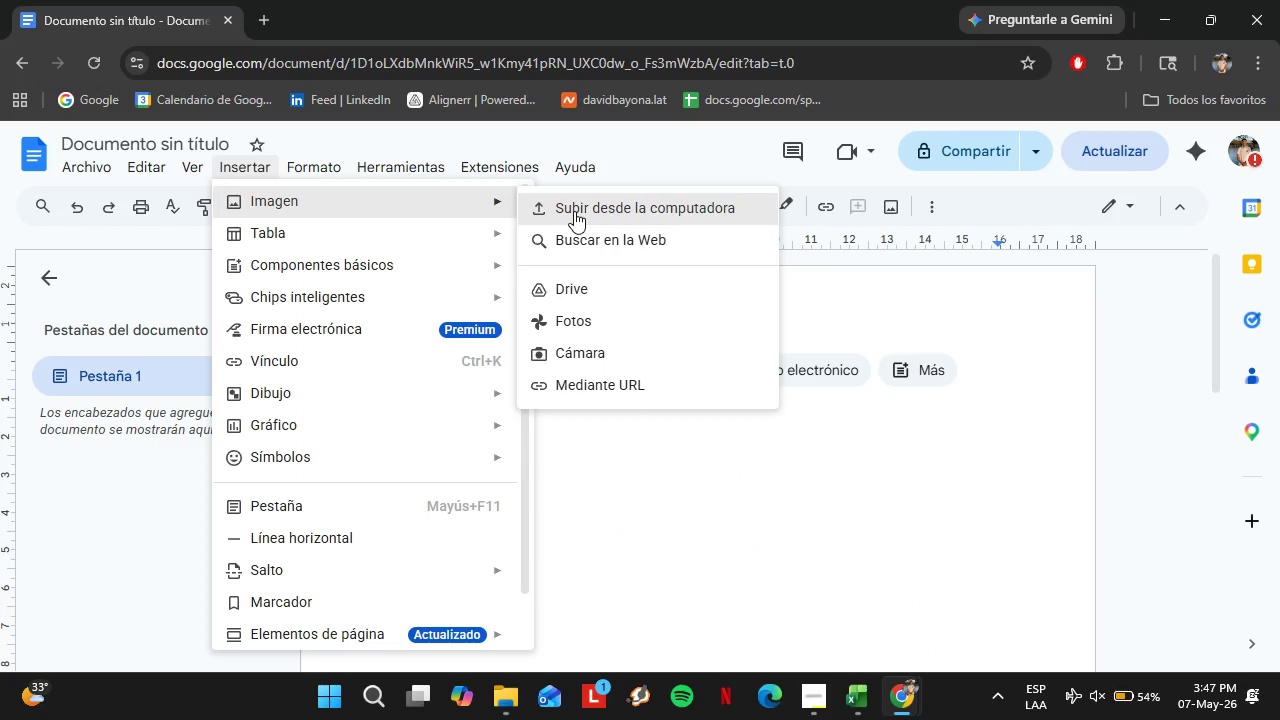 
left_click([574, 211])
 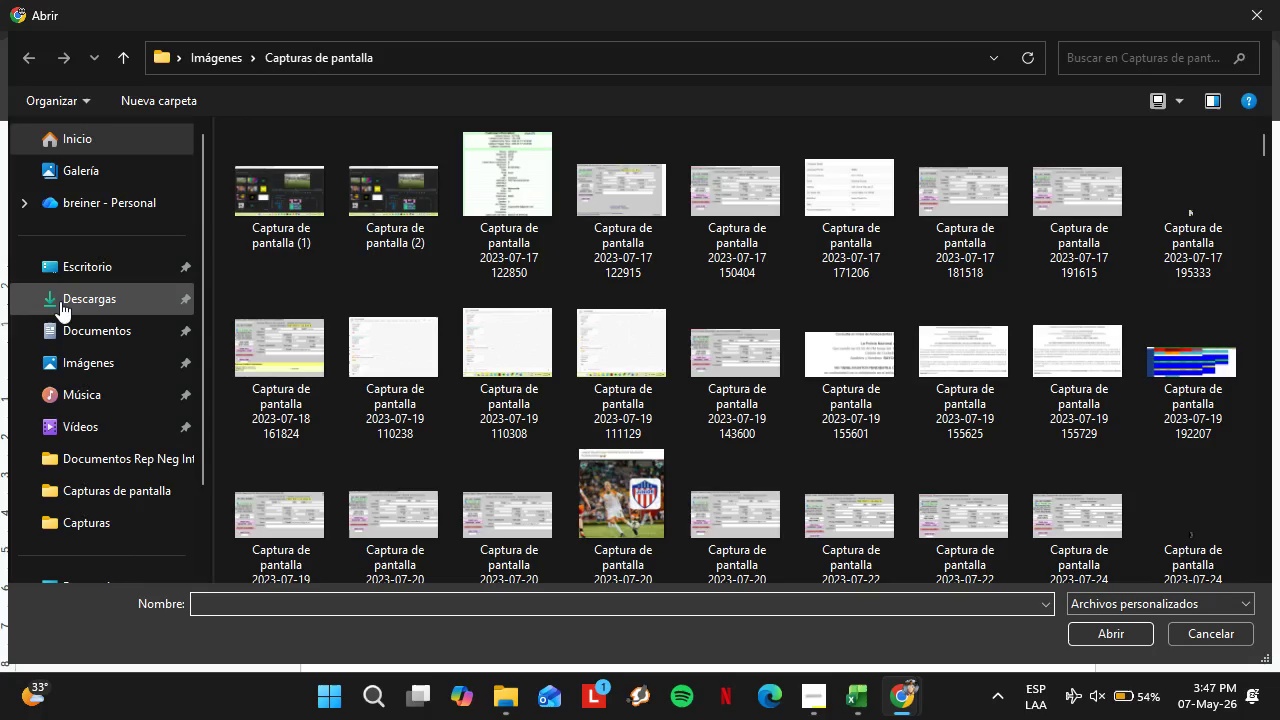 
wait(8.67)
 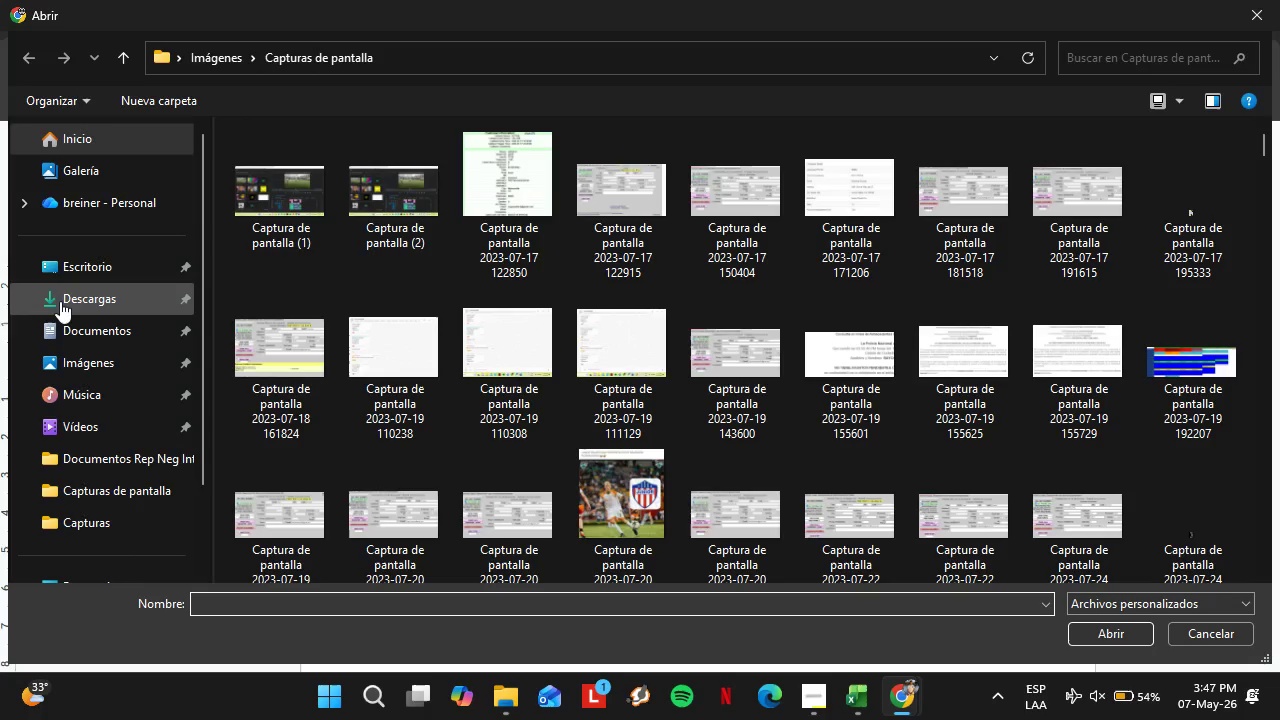 
left_click_drag(start_coordinate=[1263, 152], to_coordinate=[1265, 586])
 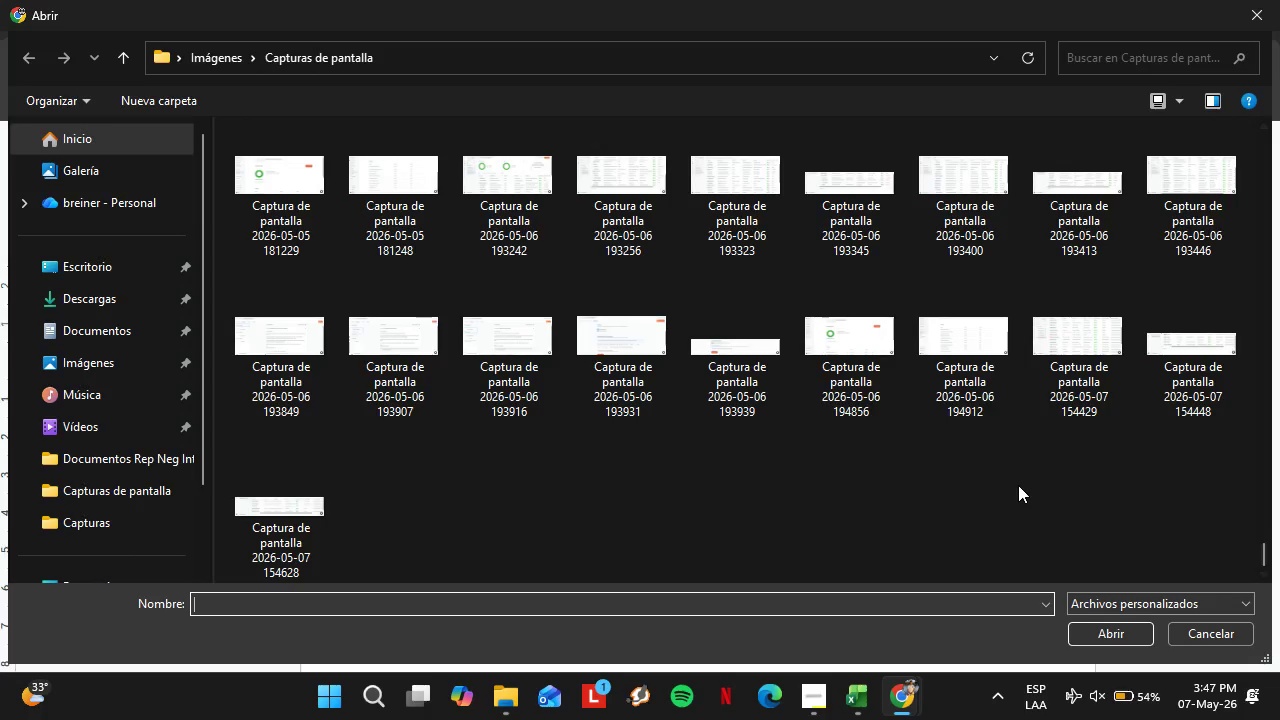 
hold_key(key=ControlLeft, duration=2.8)
left_click([1083, 391])
 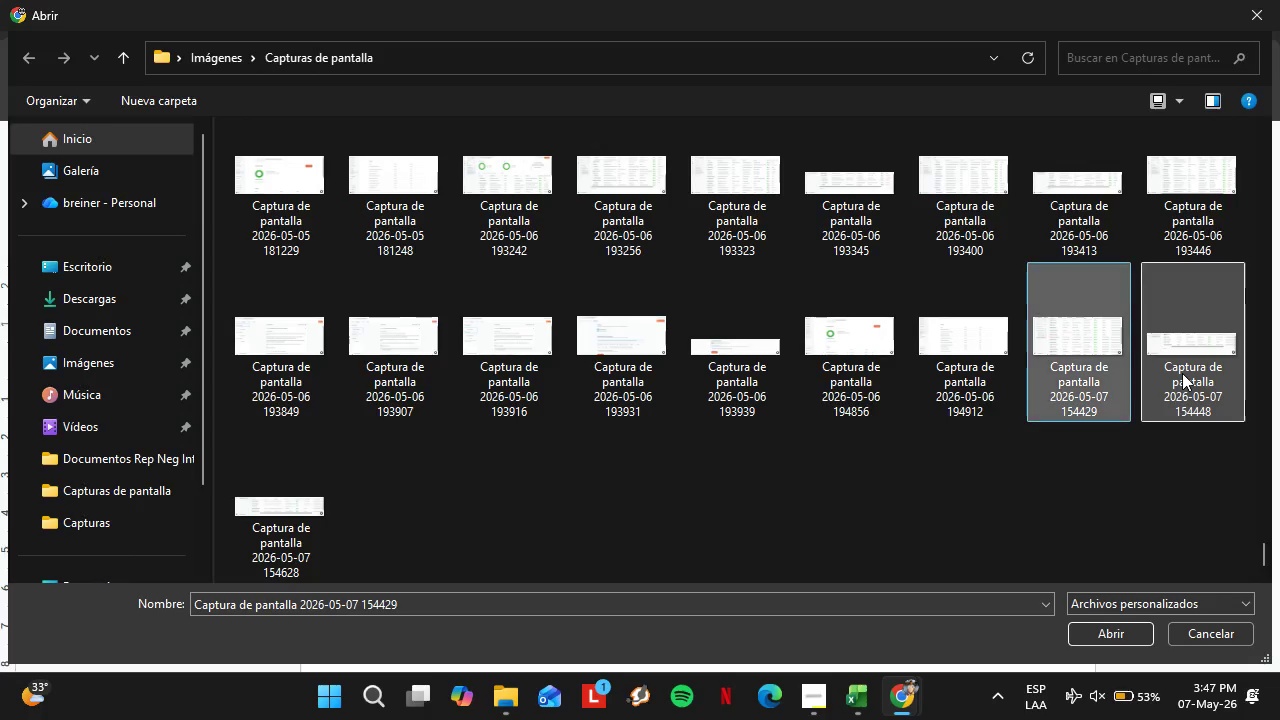 
left_click([1182, 373])
 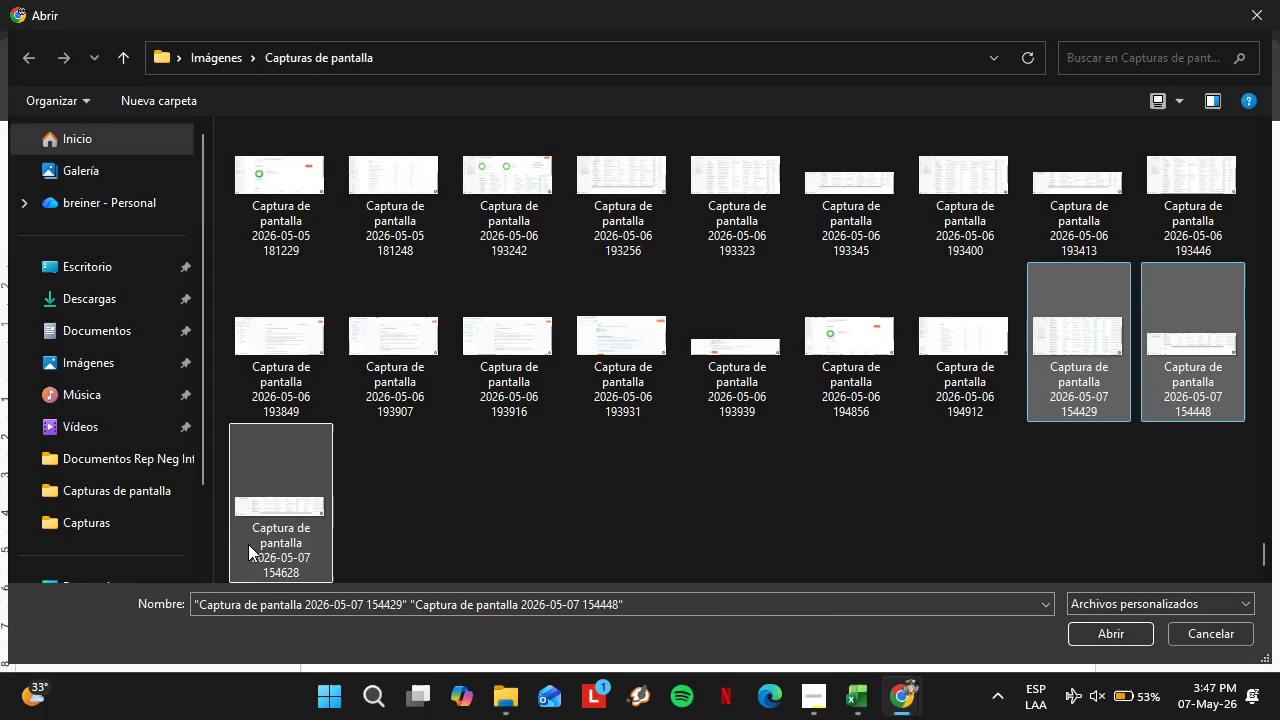 
left_click([248, 544])
 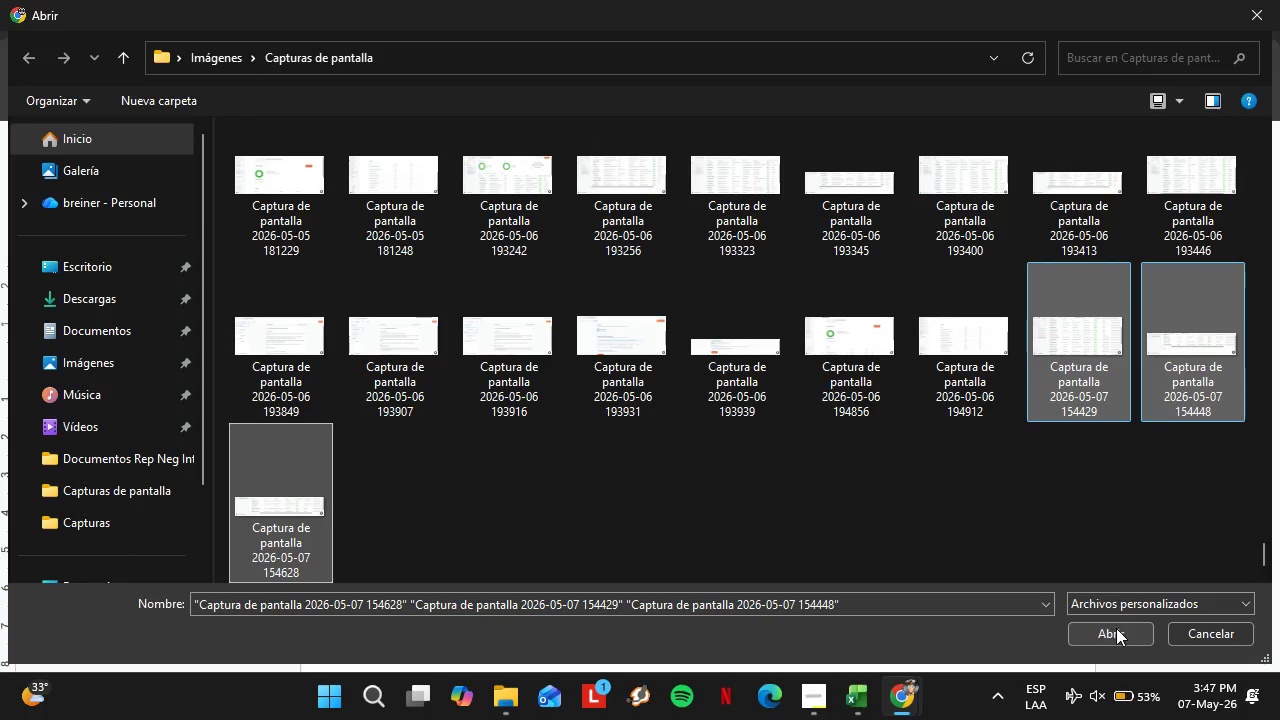 
left_click([1119, 630])
 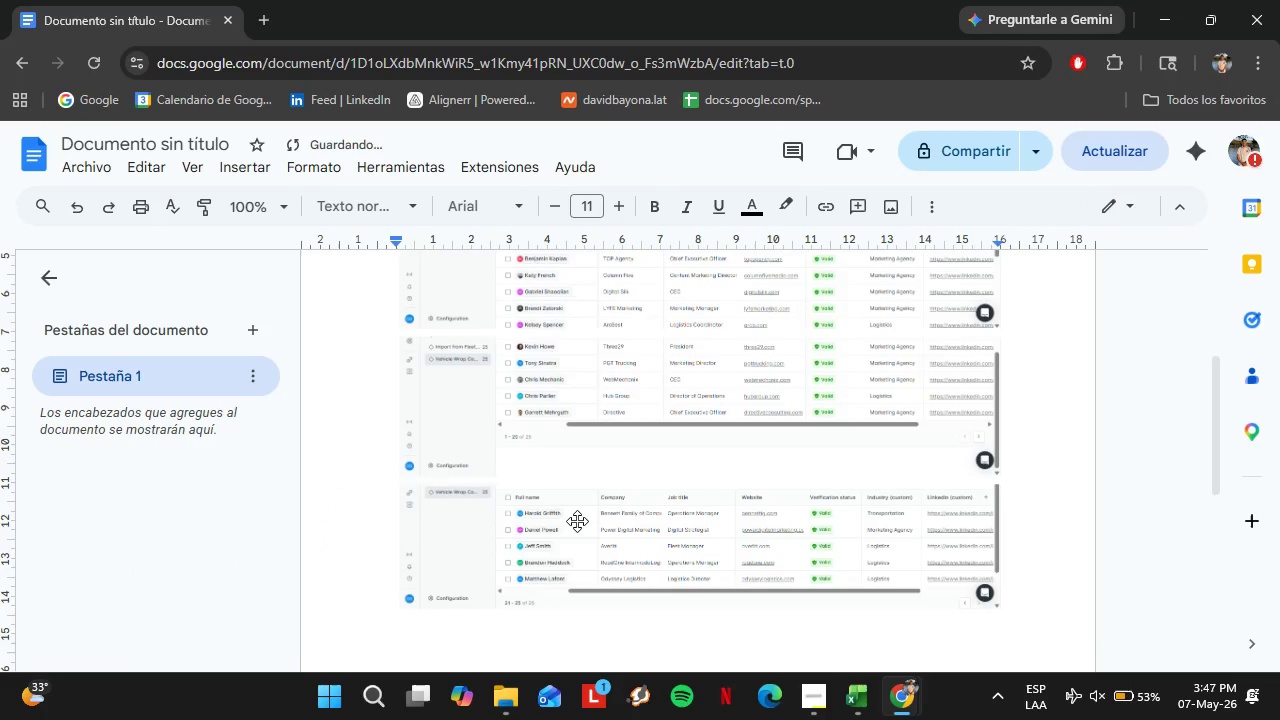 
scroll: coordinate [624, 513], scroll_direction: up, amount: 2.0
 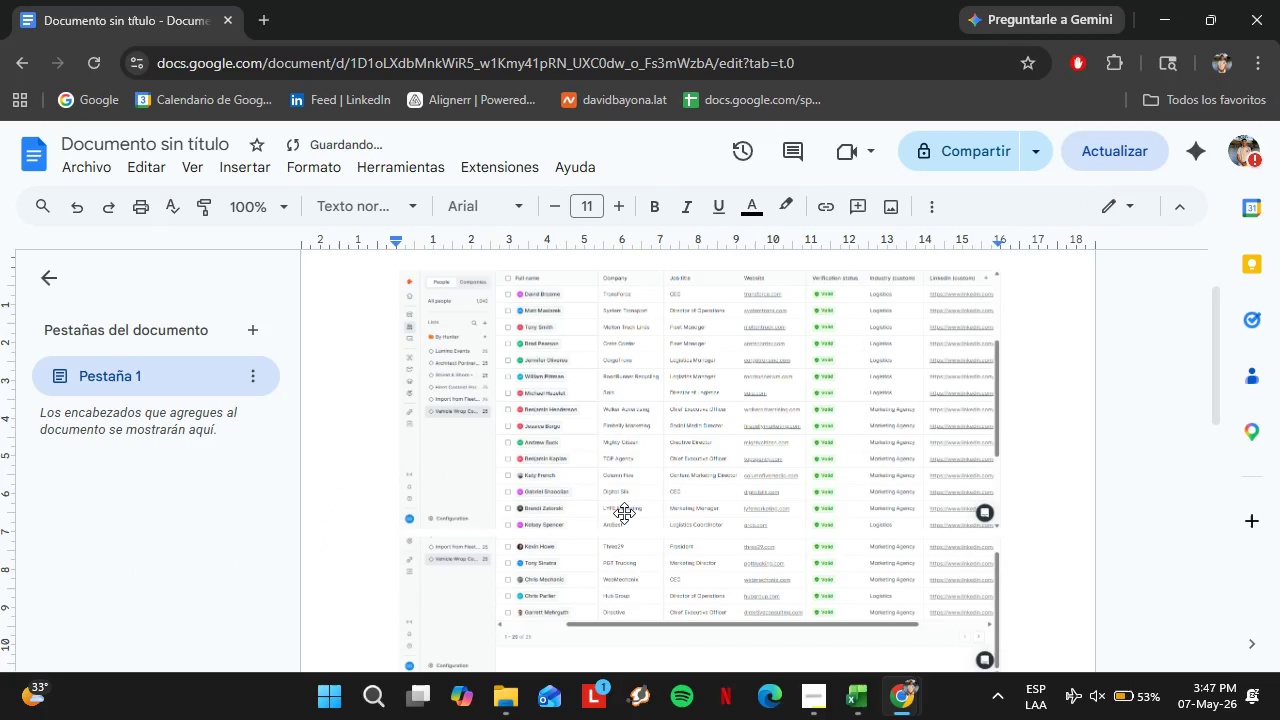 
left_click([566, 475])
 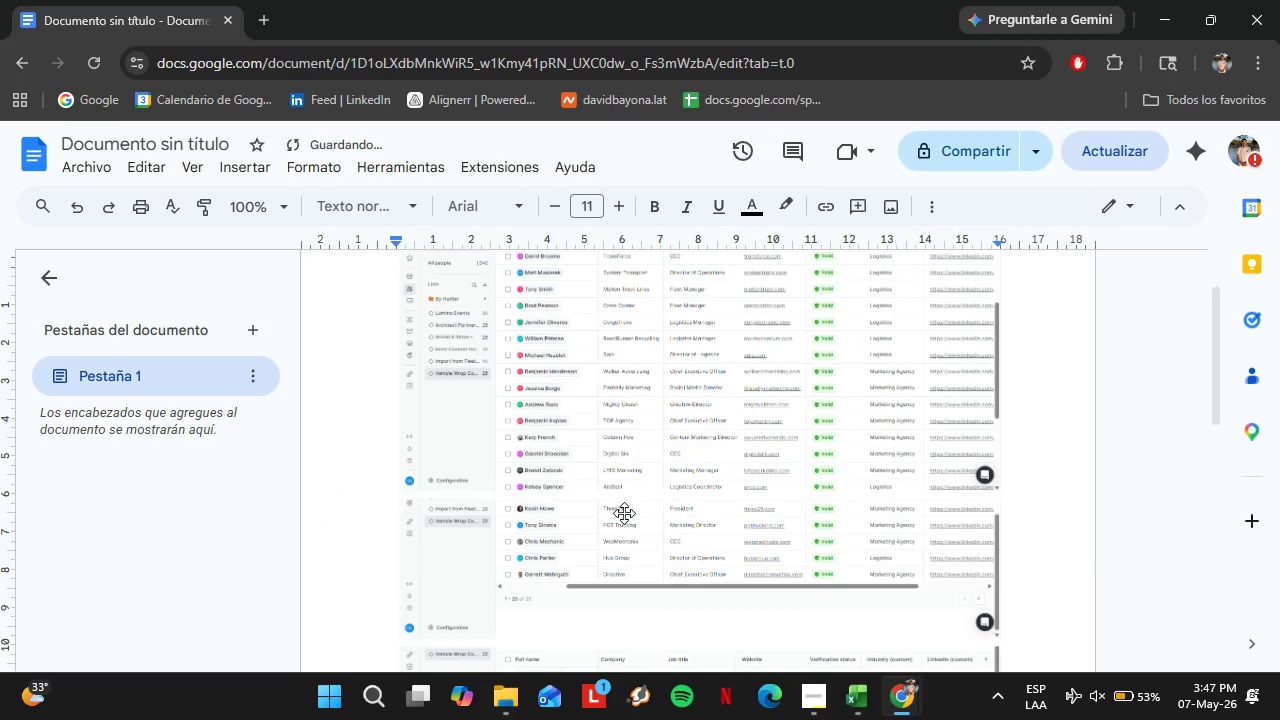 
scroll: coordinate [624, 513], scroll_direction: down, amount: 1.0
 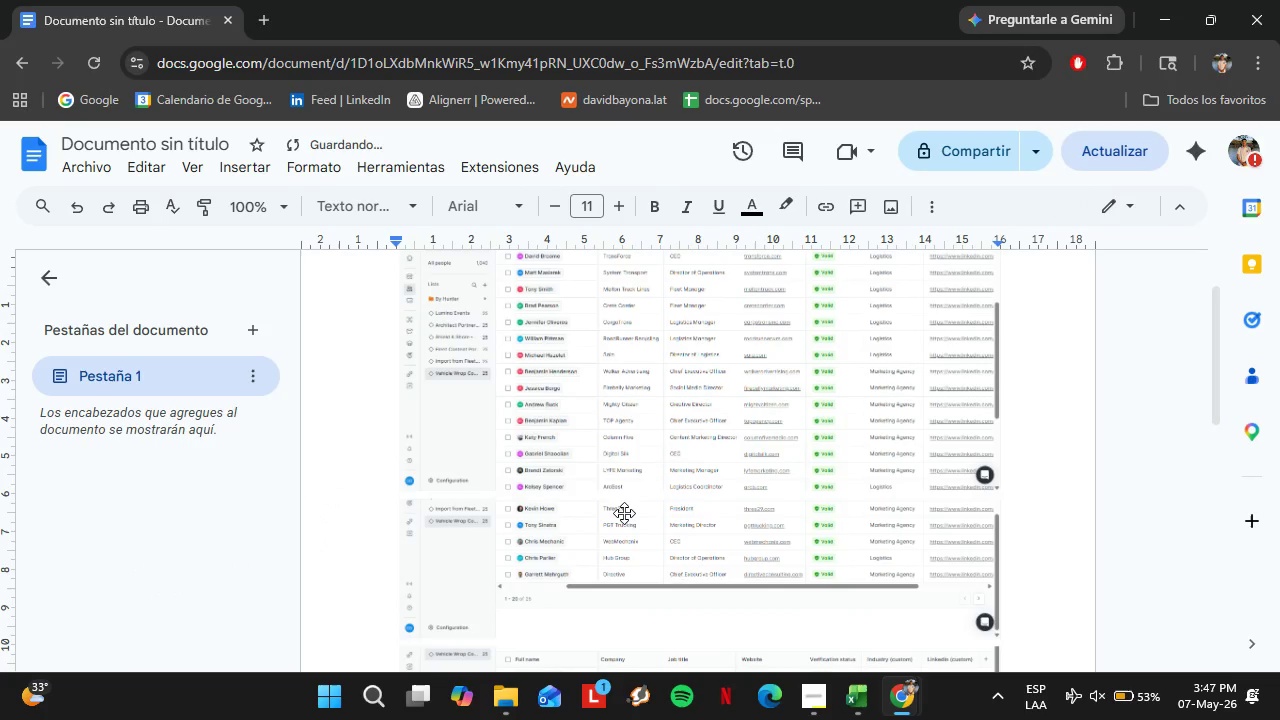 
scroll: coordinate [620, 446], scroll_direction: up, amount: 1.0
 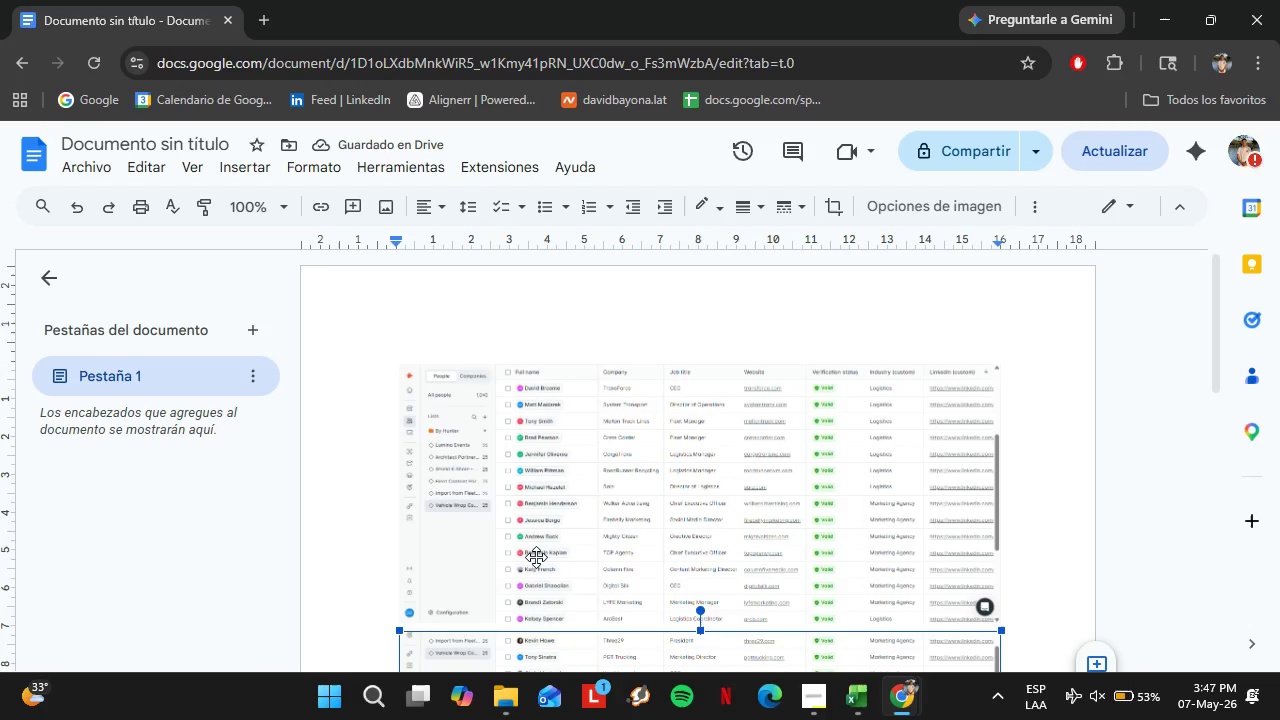 
wait(6.88)
 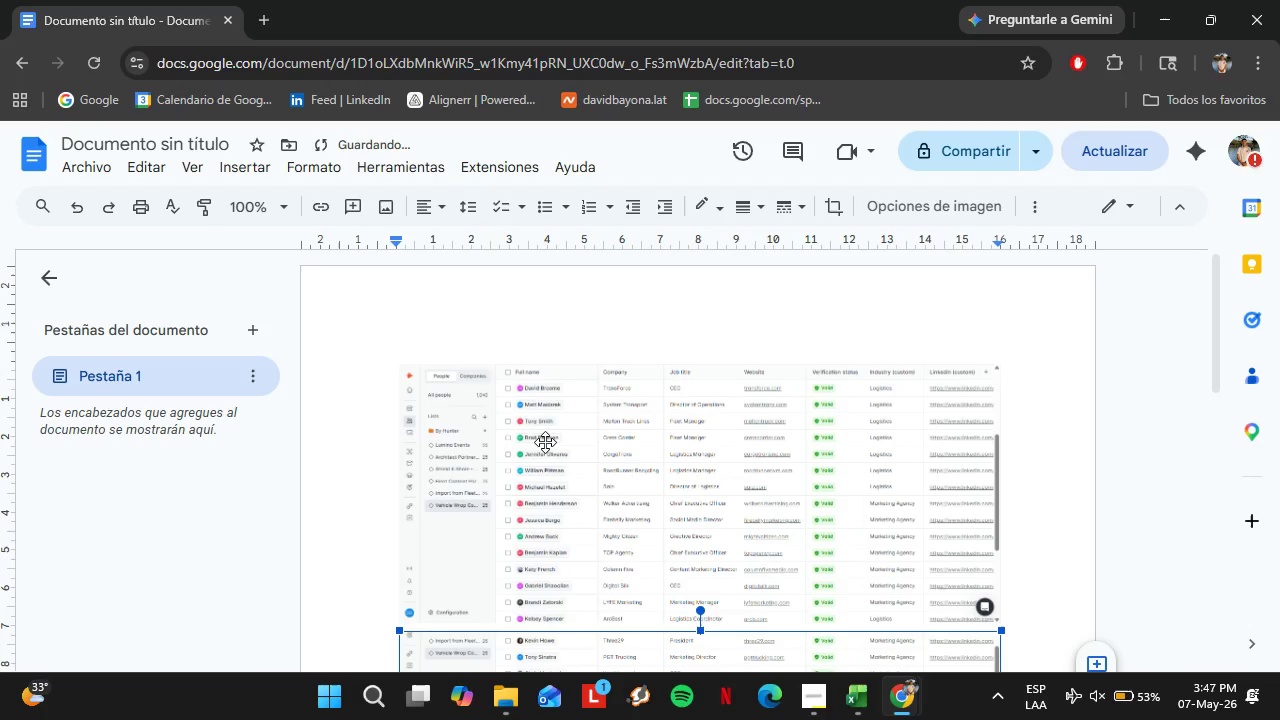 
scroll: coordinate [551, 522], scroll_direction: down, amount: 3.0
 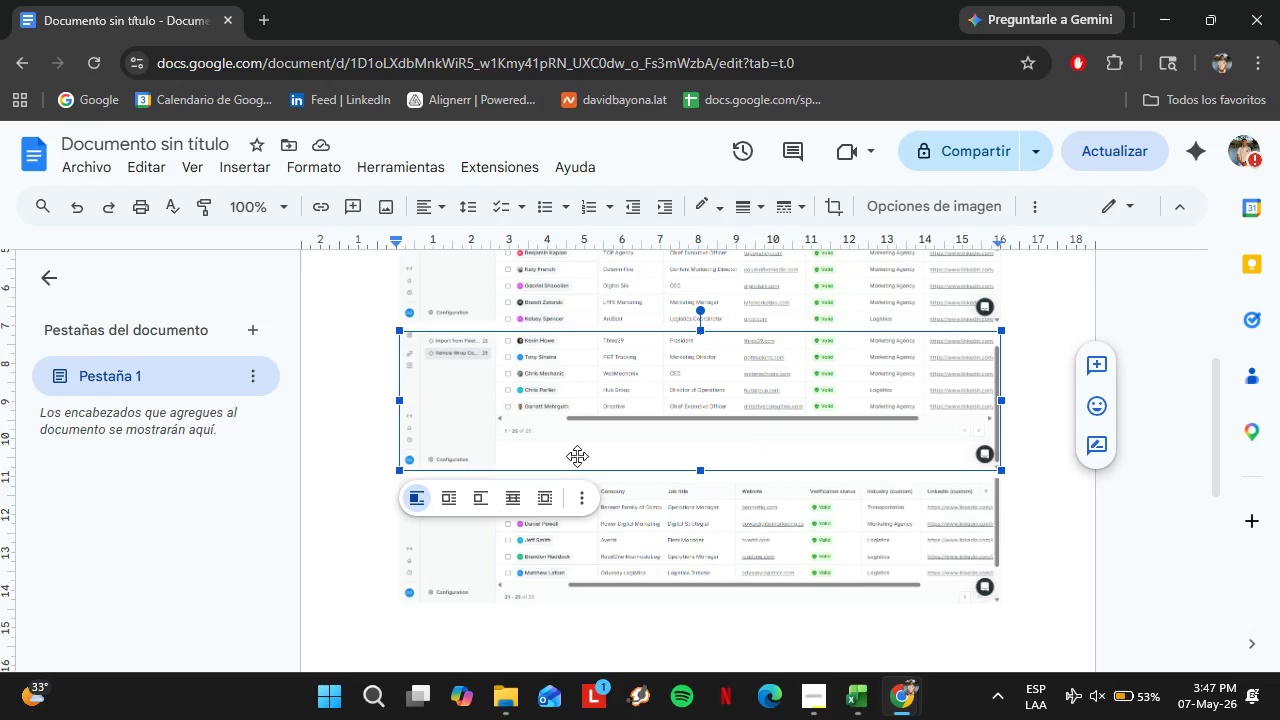 
left_click([550, 555])
 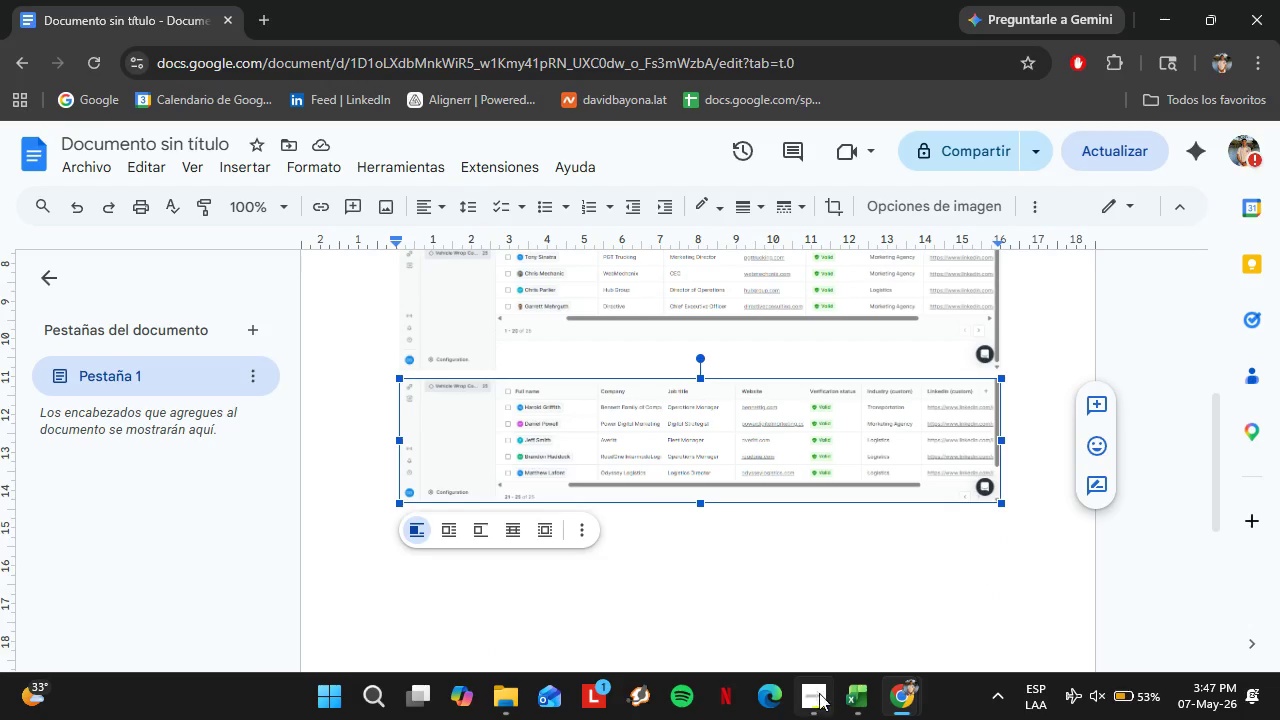 
scroll: coordinate [576, 485], scroll_direction: down, amount: 1.0
 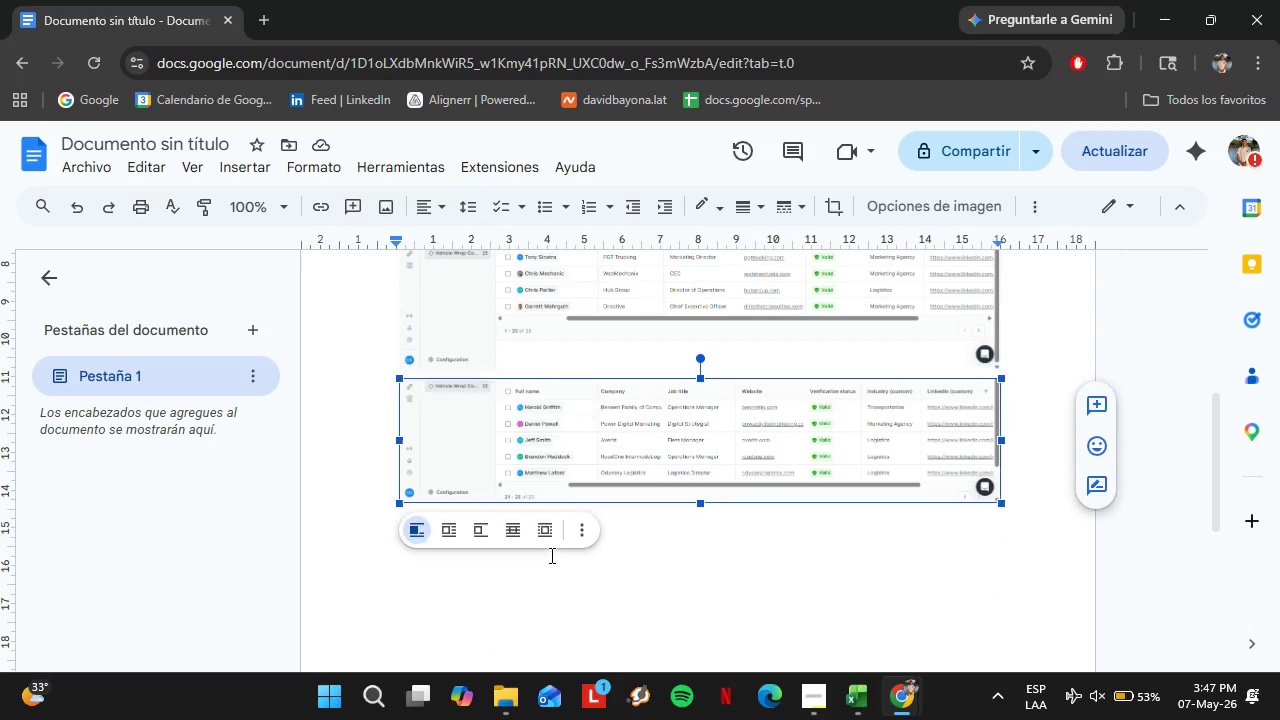 
left_click([821, 719])